 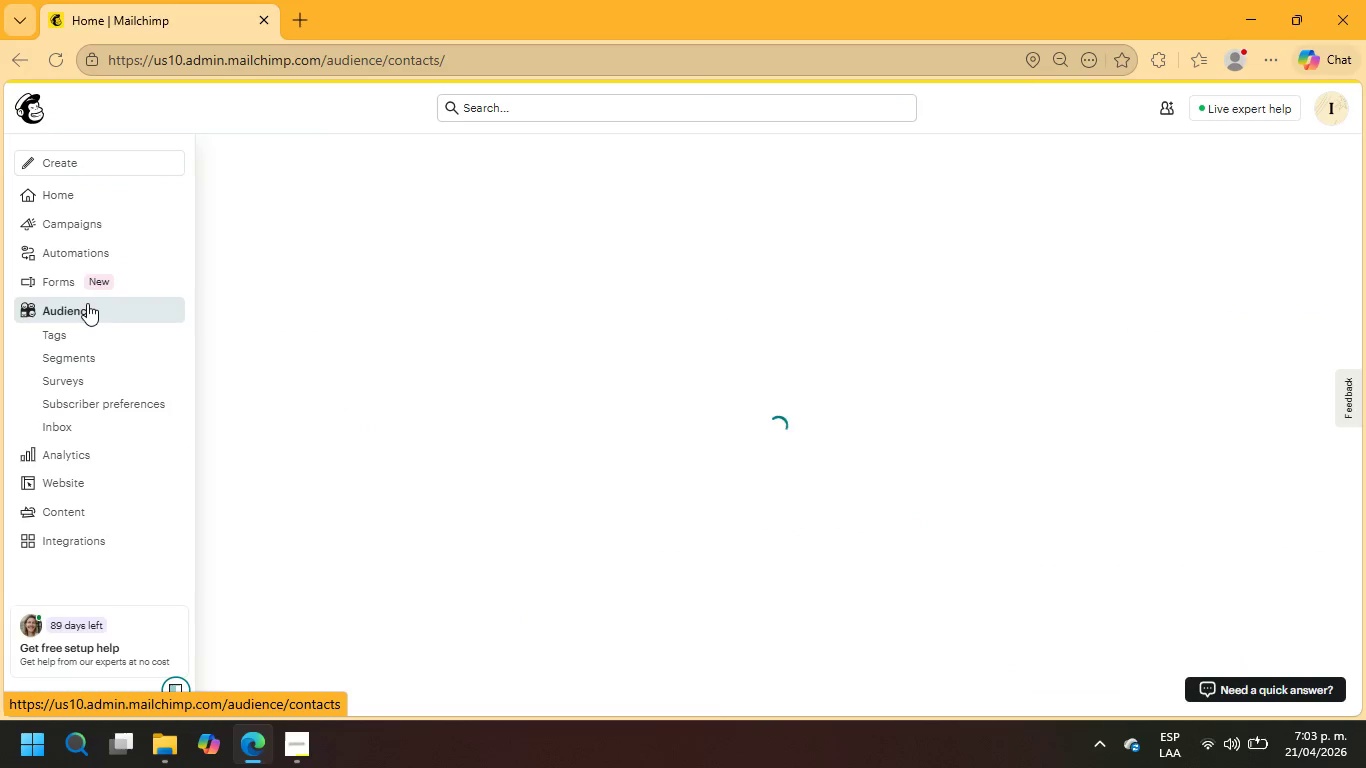 
left_click([1318, 170])
 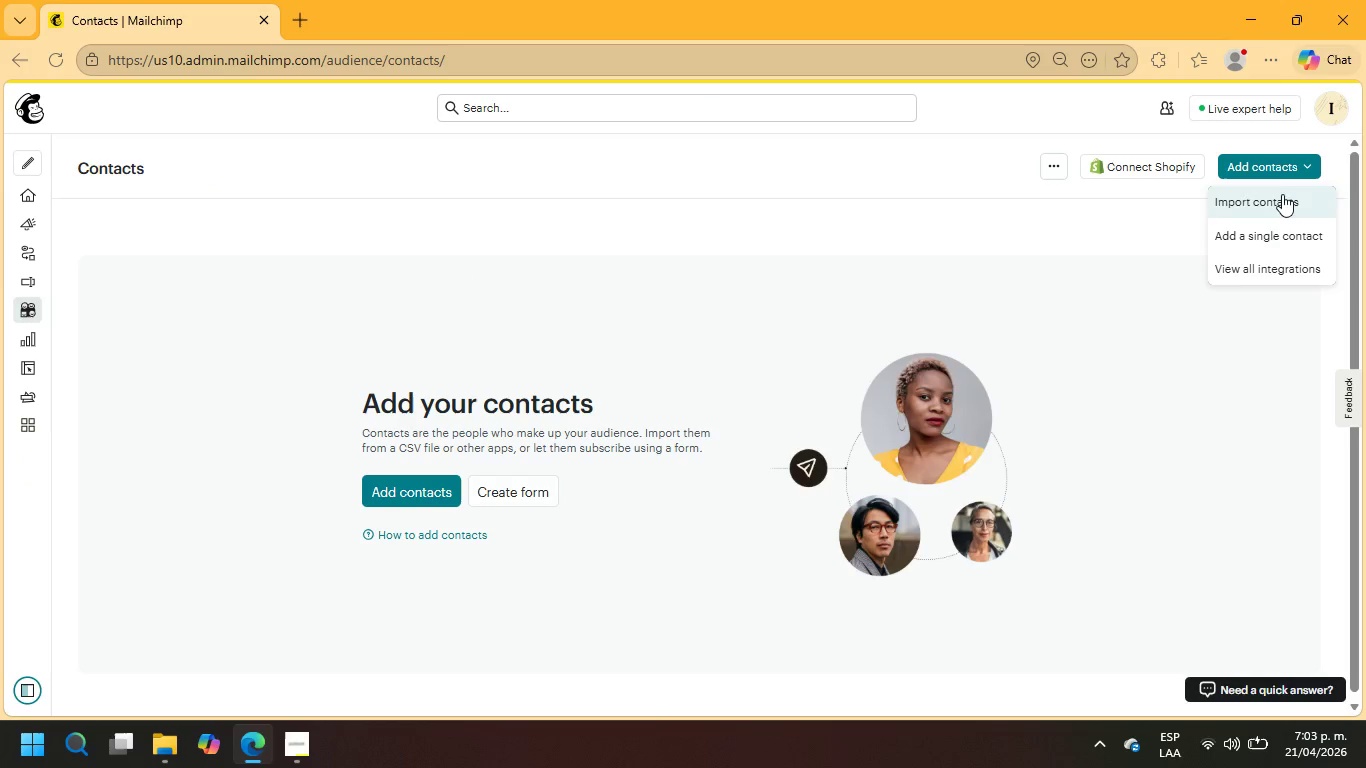 
left_click([1280, 199])
 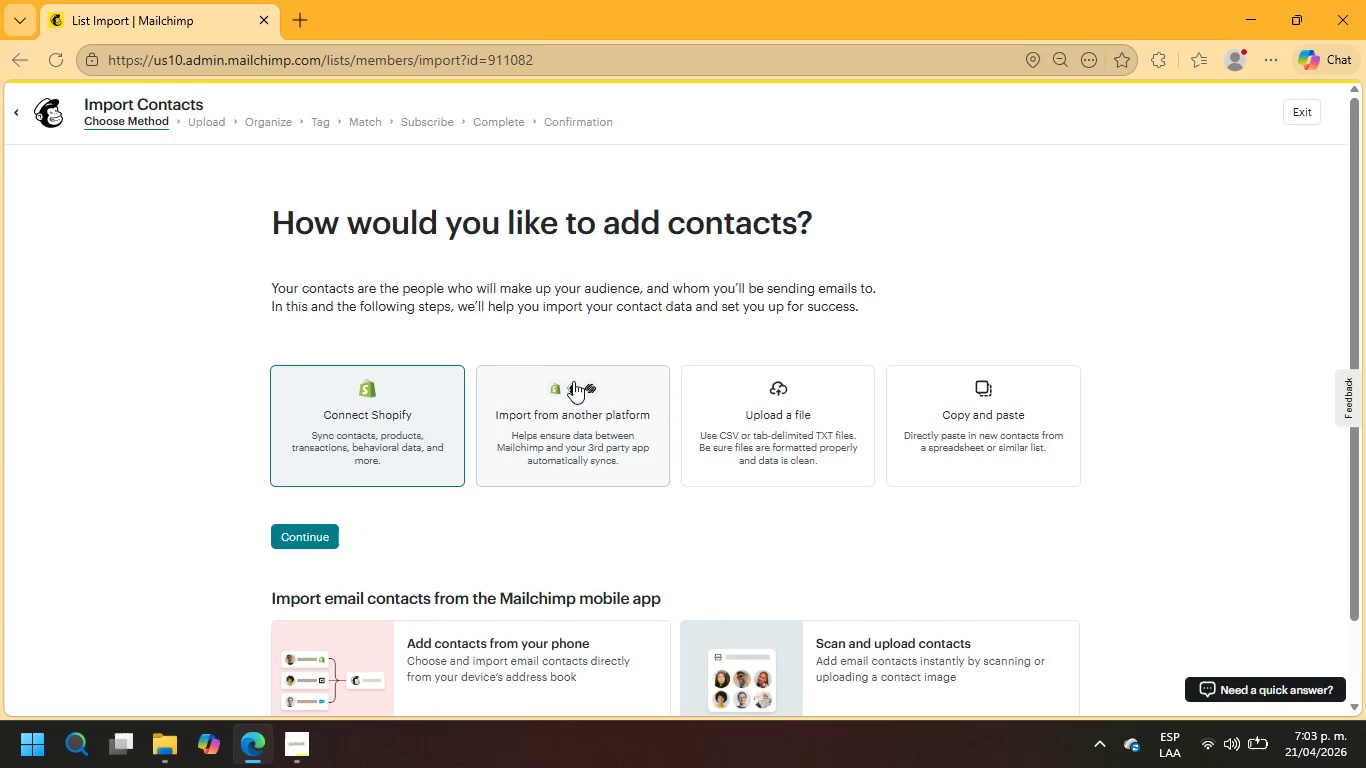 
left_click([791, 444])
 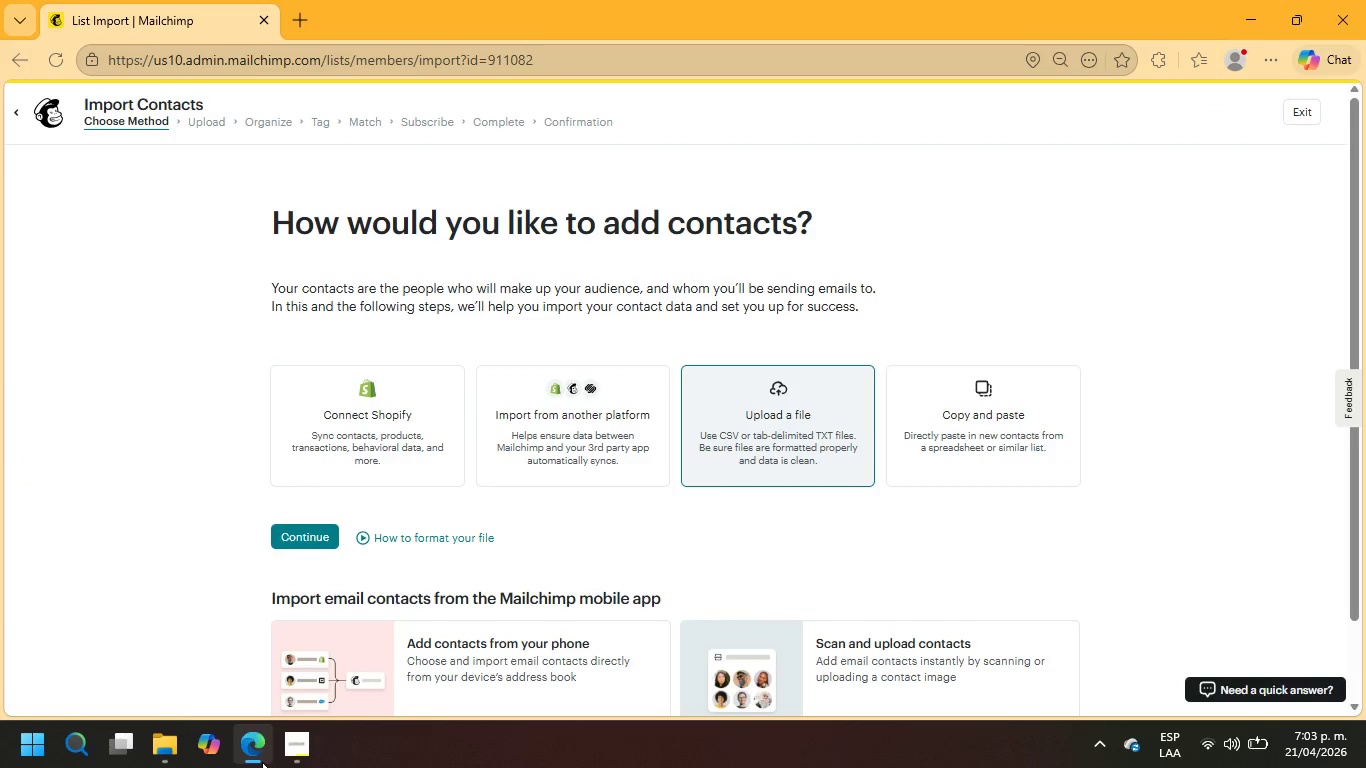 
wait(5.39)
 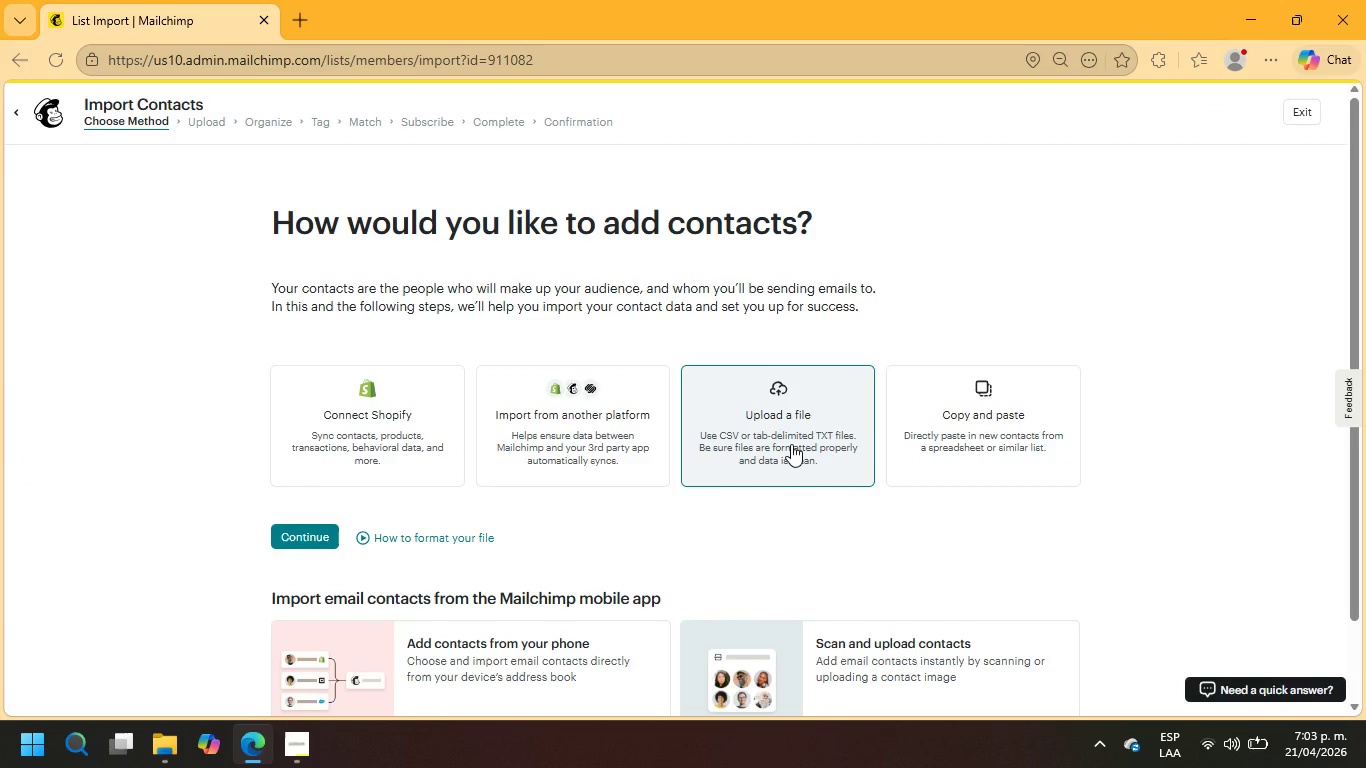 
left_click([172, 750])
 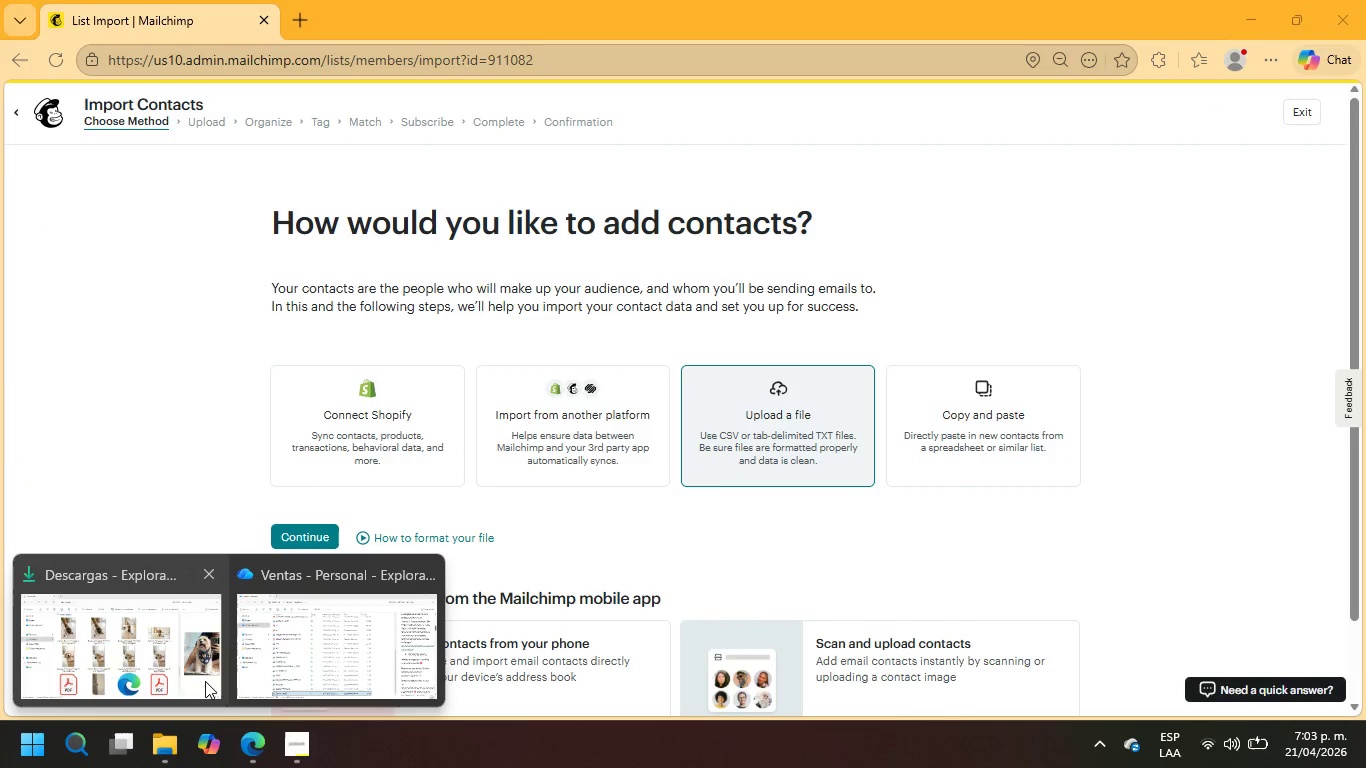 
left_click([335, 642])
 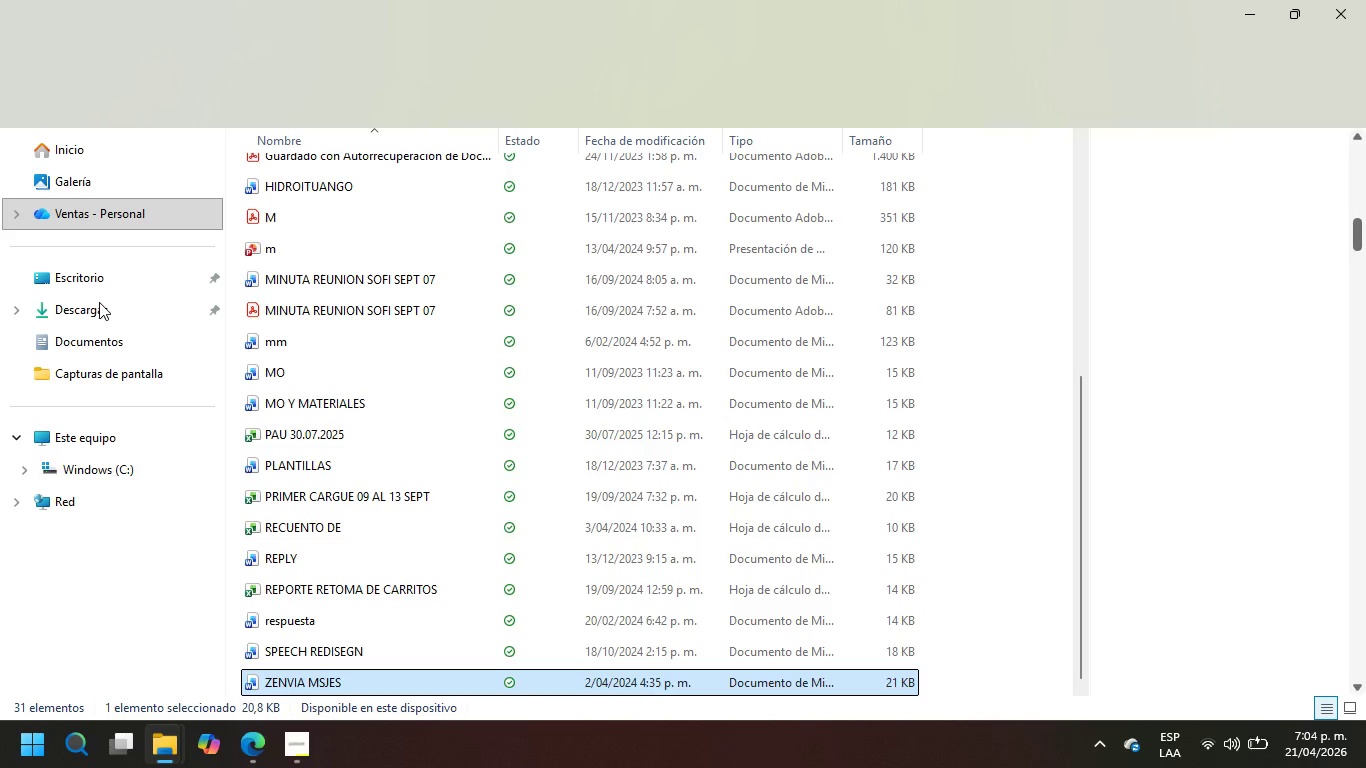 
double_click([99, 314])
 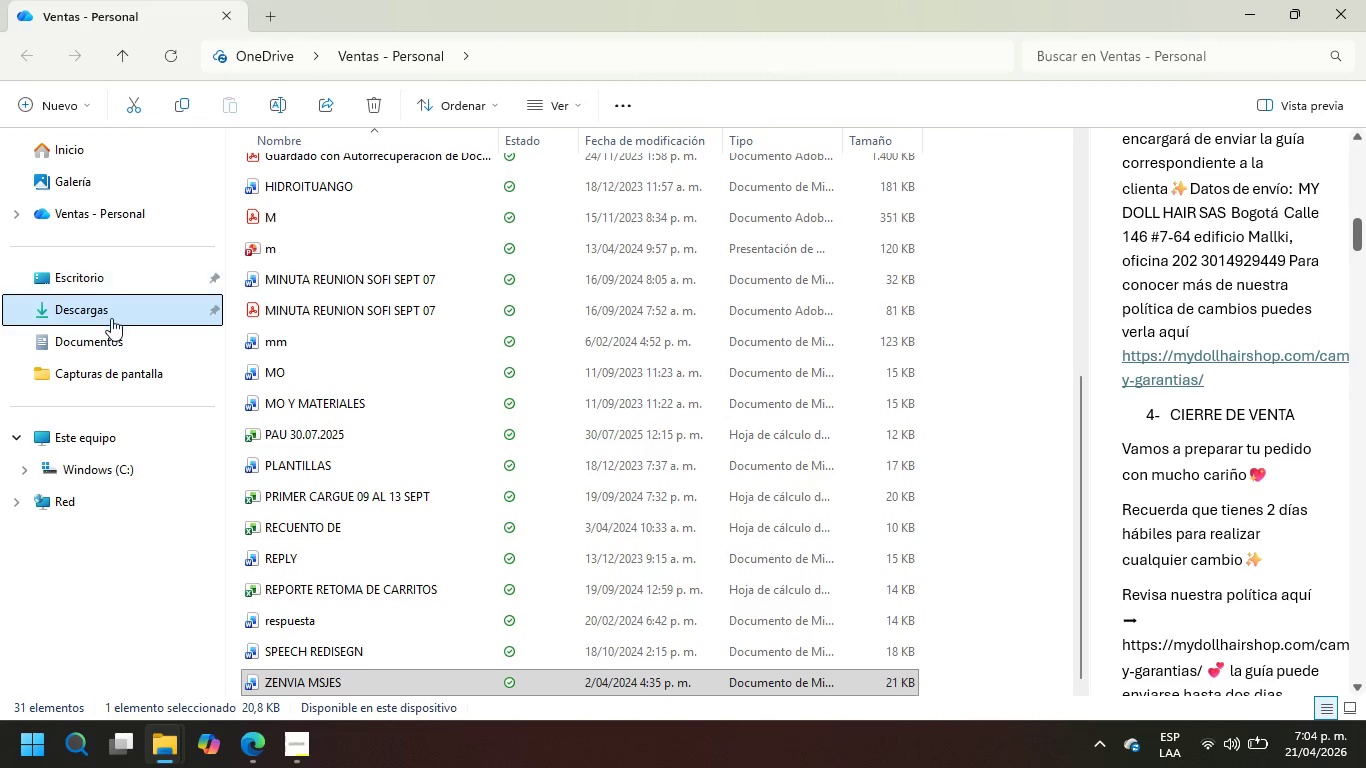 
left_click([113, 311])
 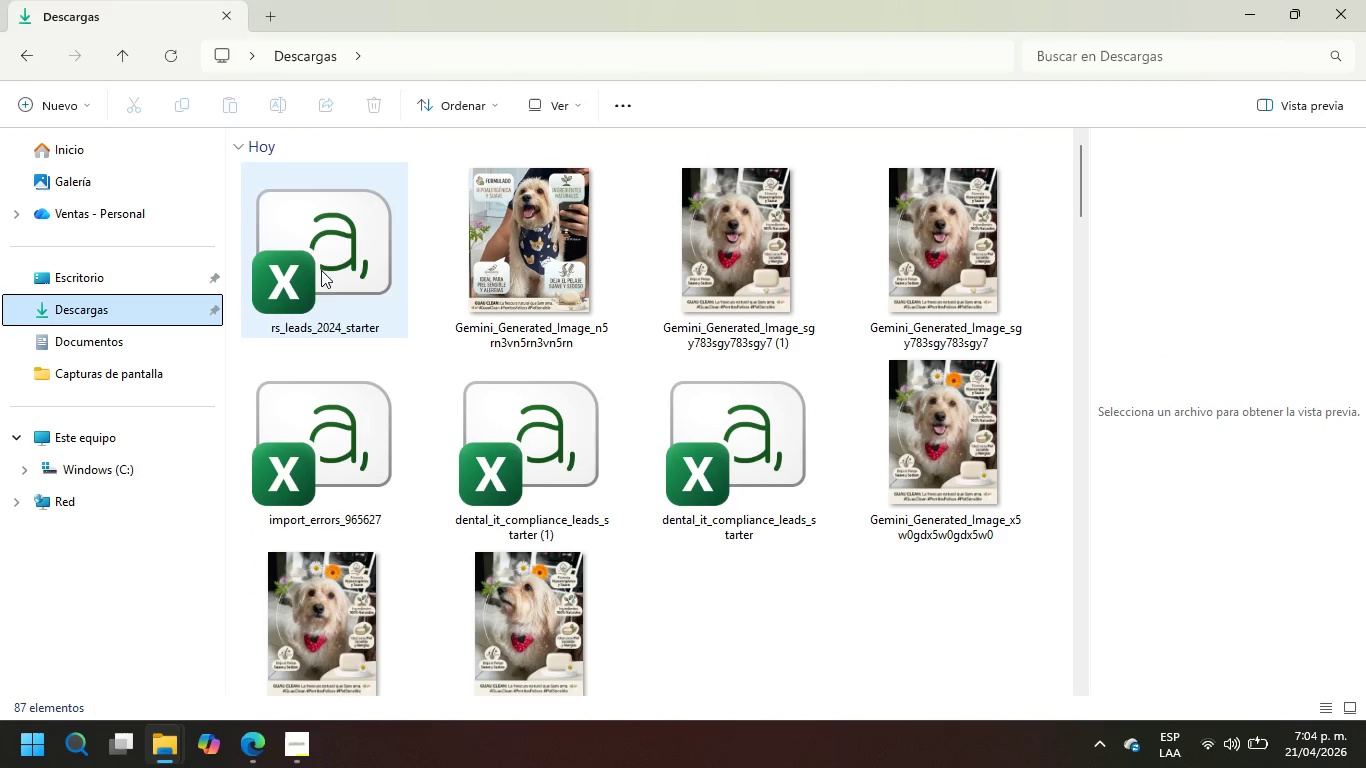 
double_click([334, 258])
 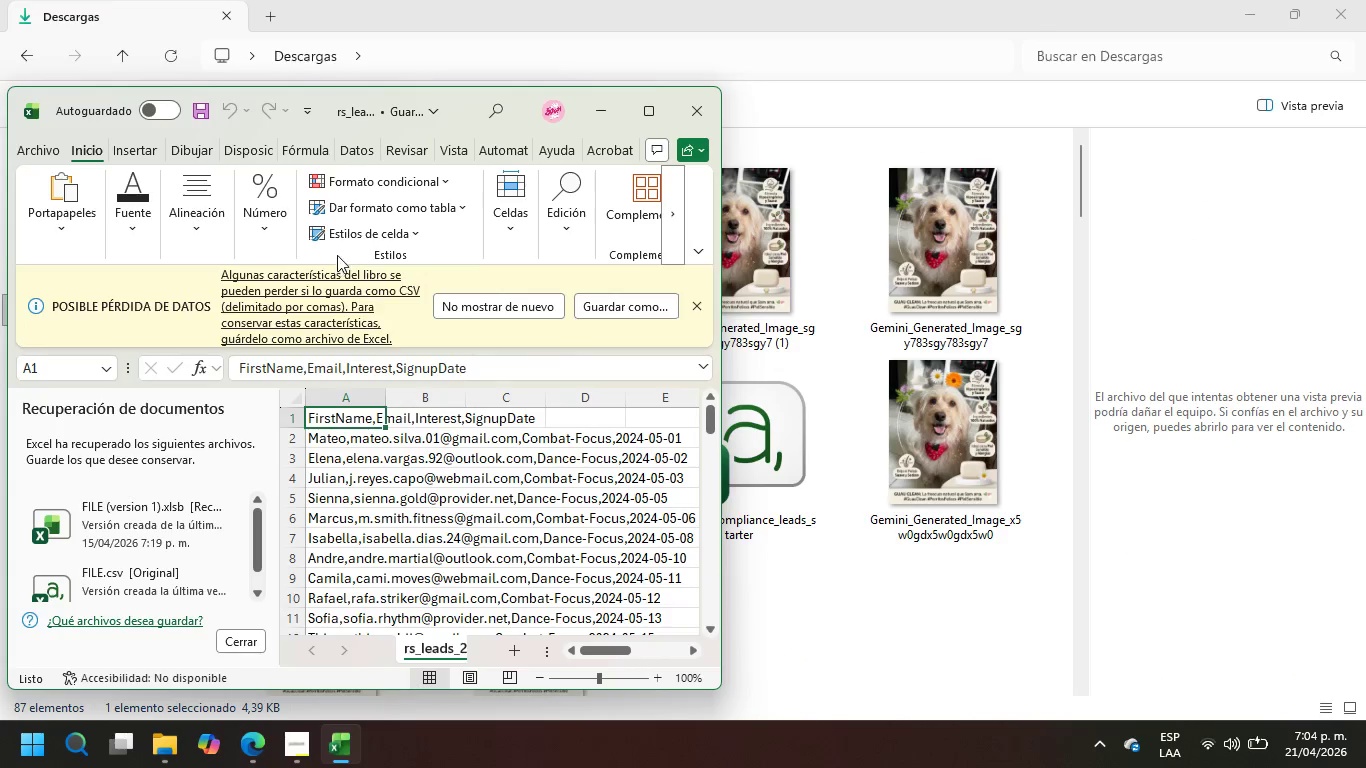 
left_click([663, 112])
 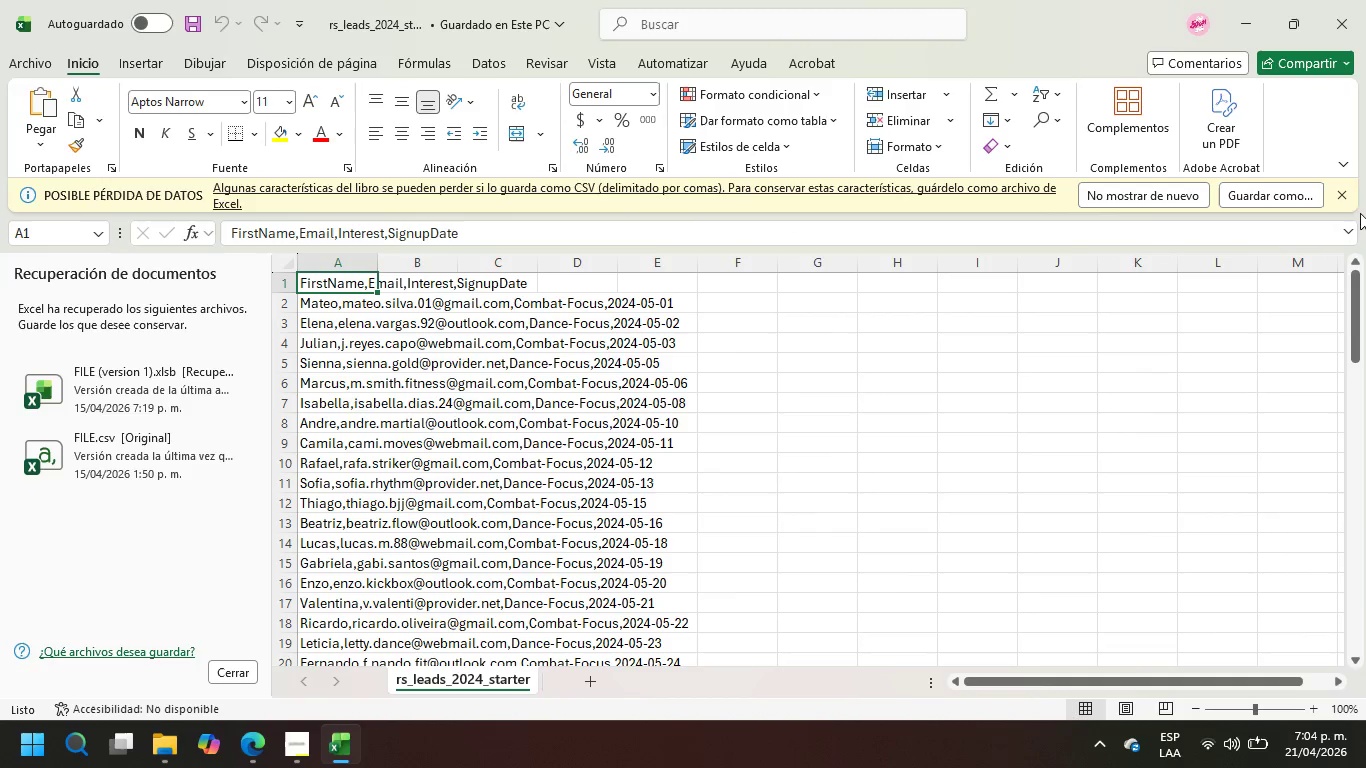 
left_click([1344, 199])
 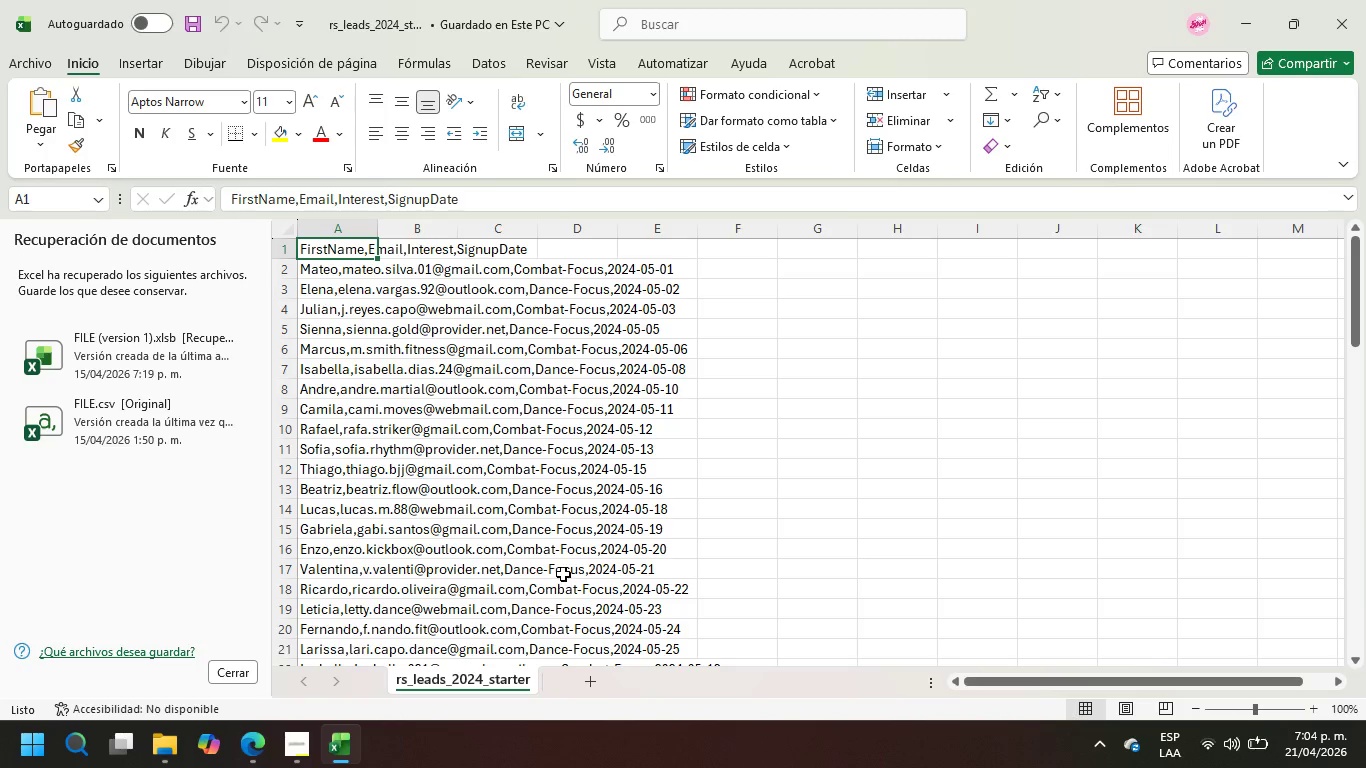 
wait(13.89)
 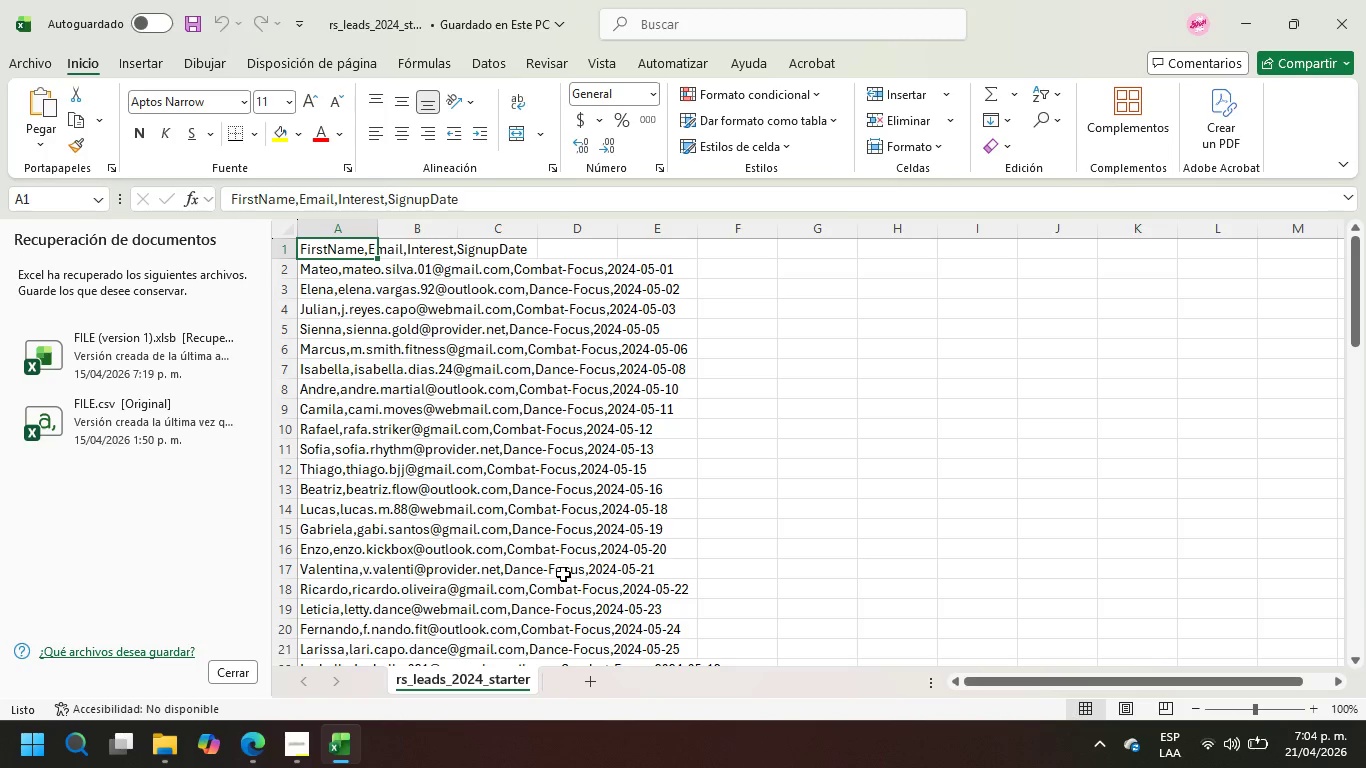 
left_click([324, 402])
 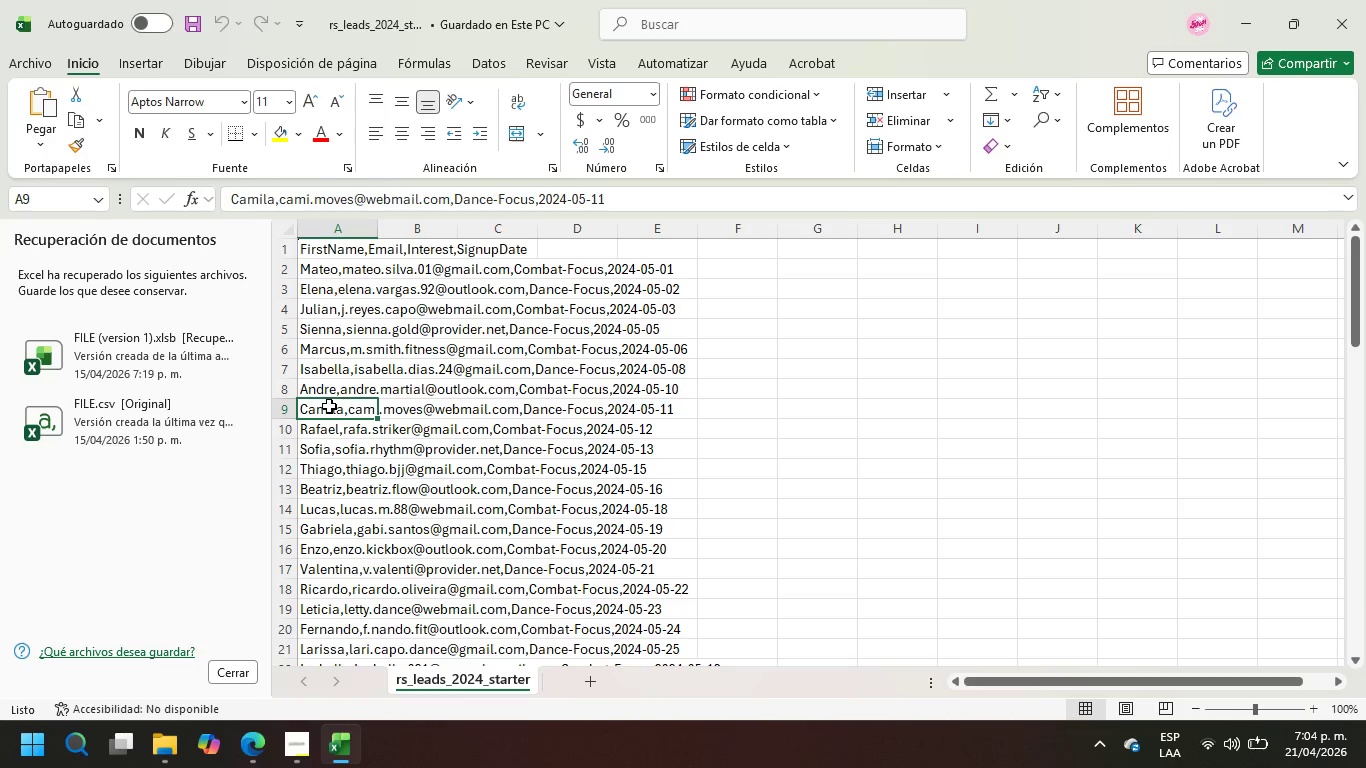 
scroll: coordinate [330, 404], scroll_direction: down, amount: 5.0
 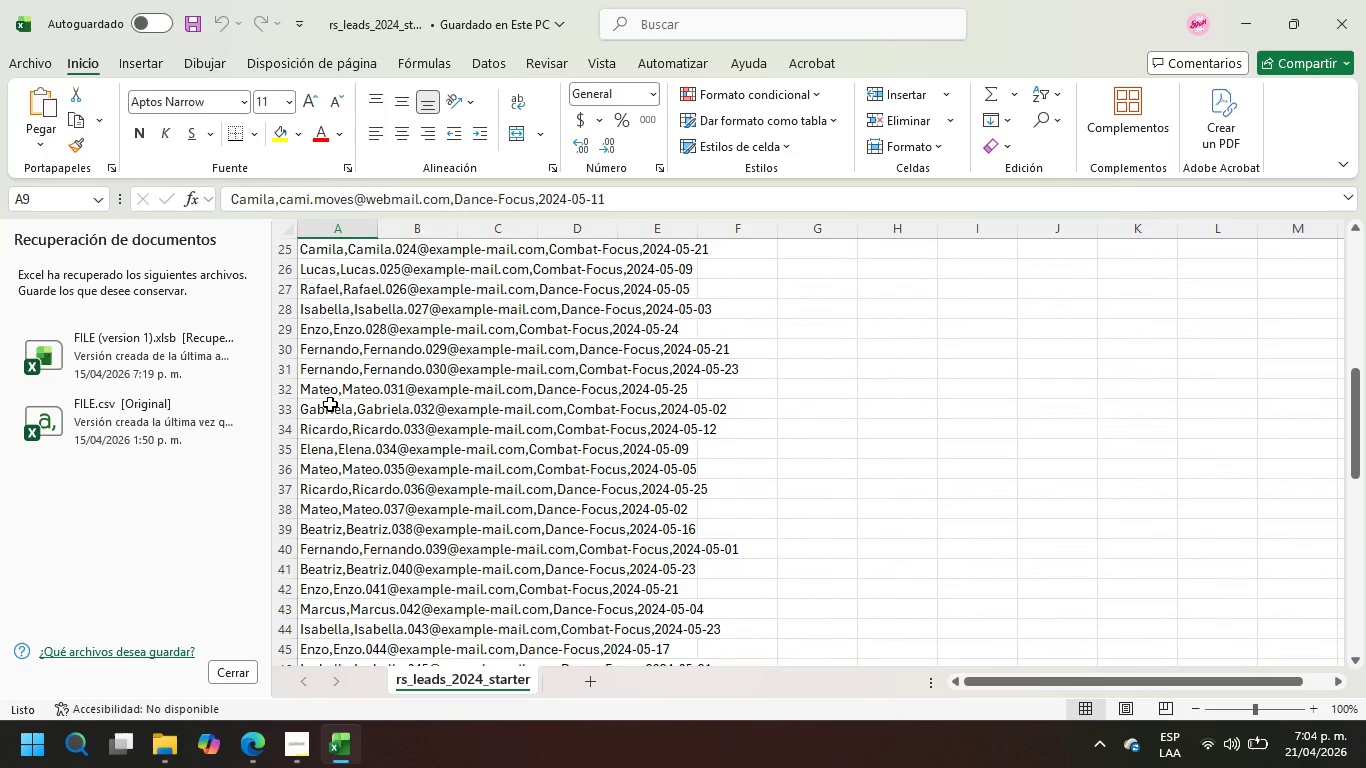 
scroll: coordinate [328, 403], scroll_direction: down, amount: 10.0
 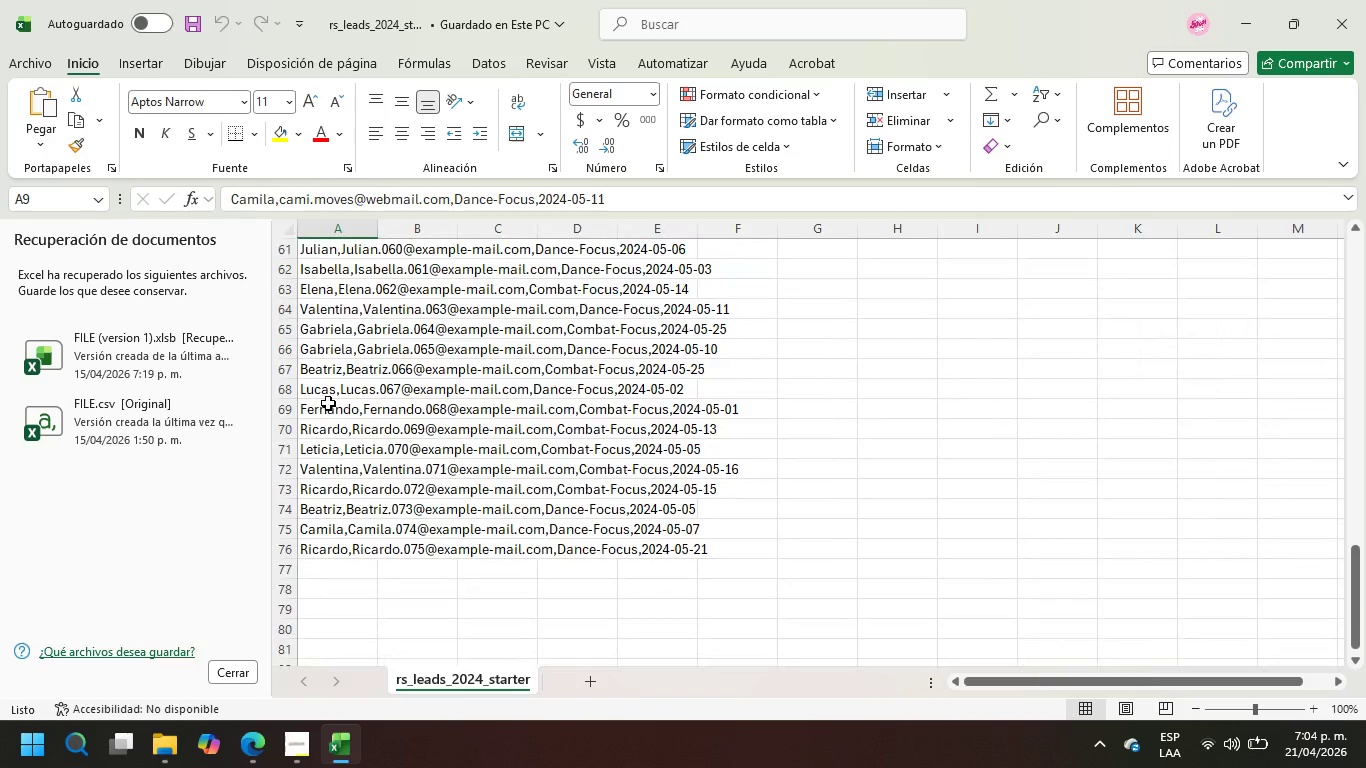 
scroll: coordinate [310, 390], scroll_direction: up, amount: 17.0
 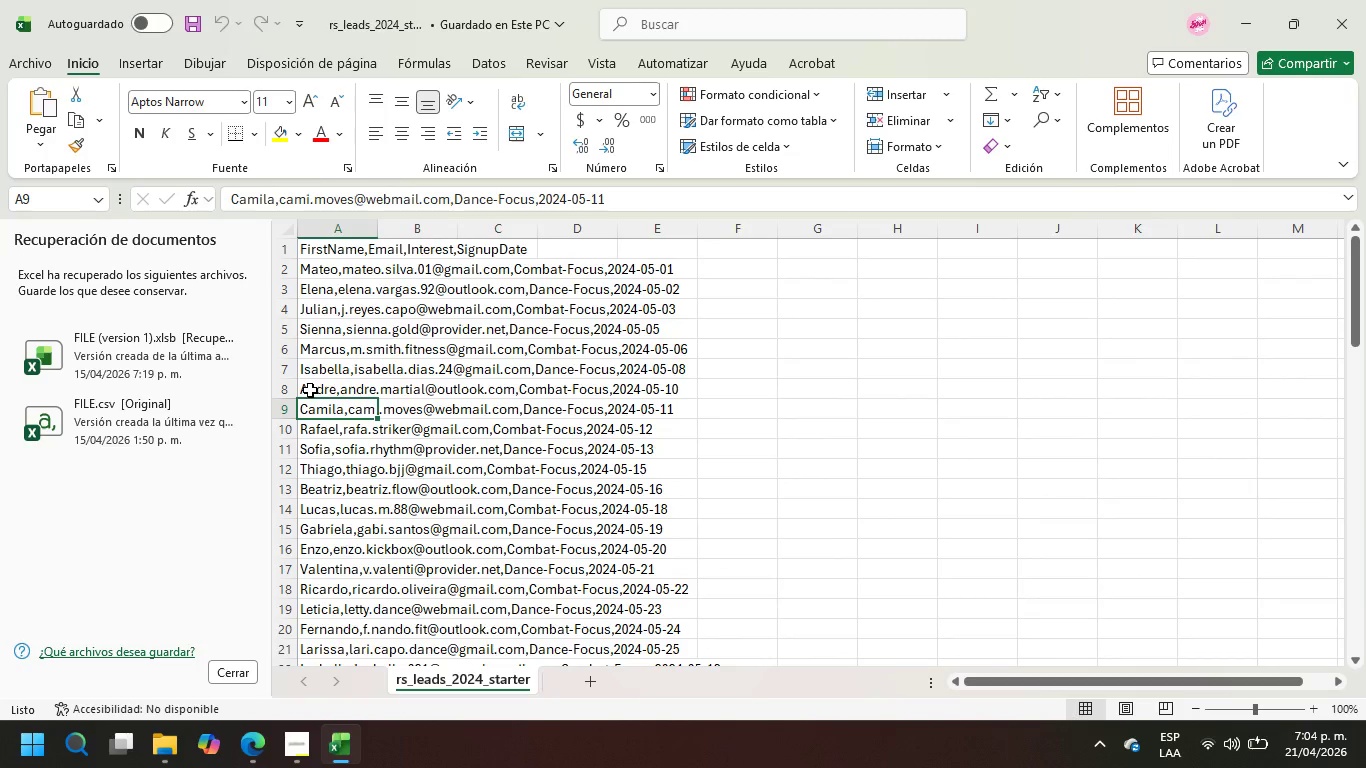 
wait(7.12)
 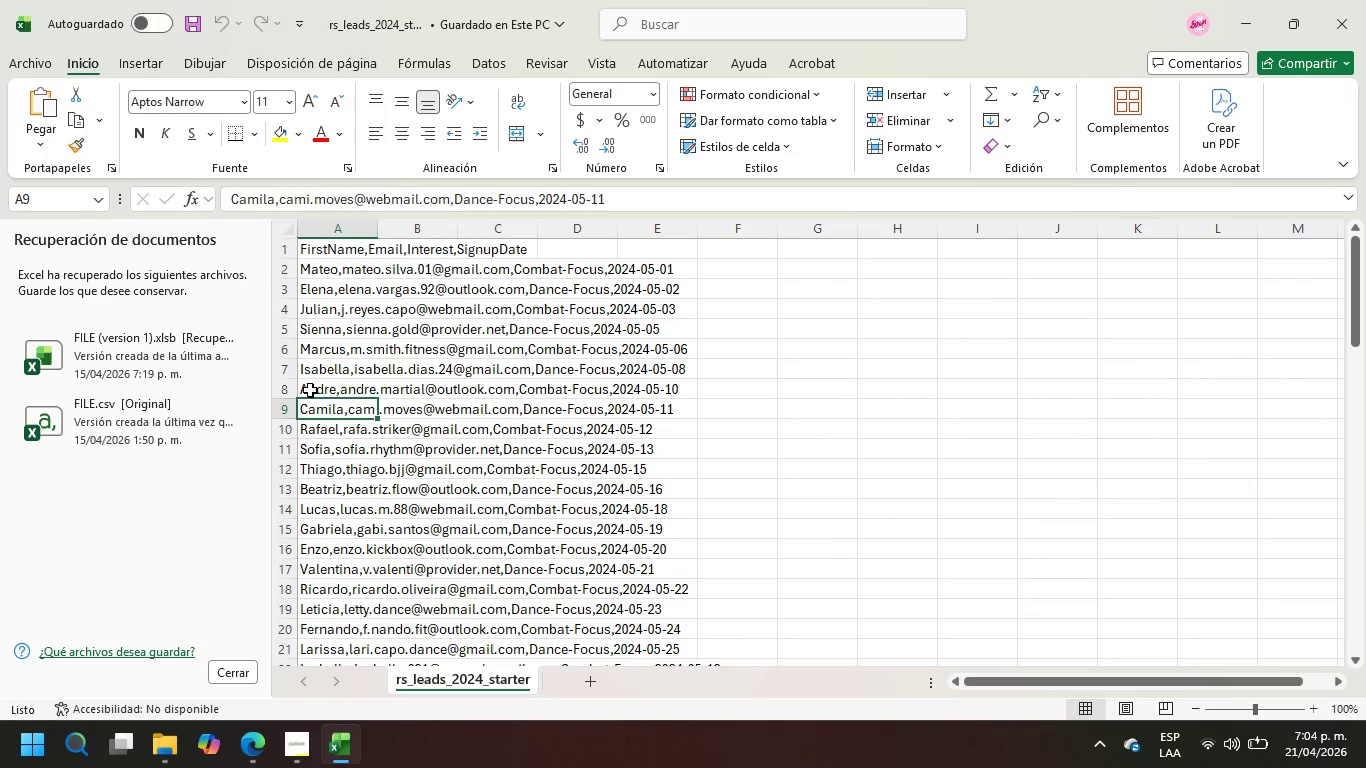 
scroll: coordinate [312, 387], scroll_direction: up, amount: 5.0
 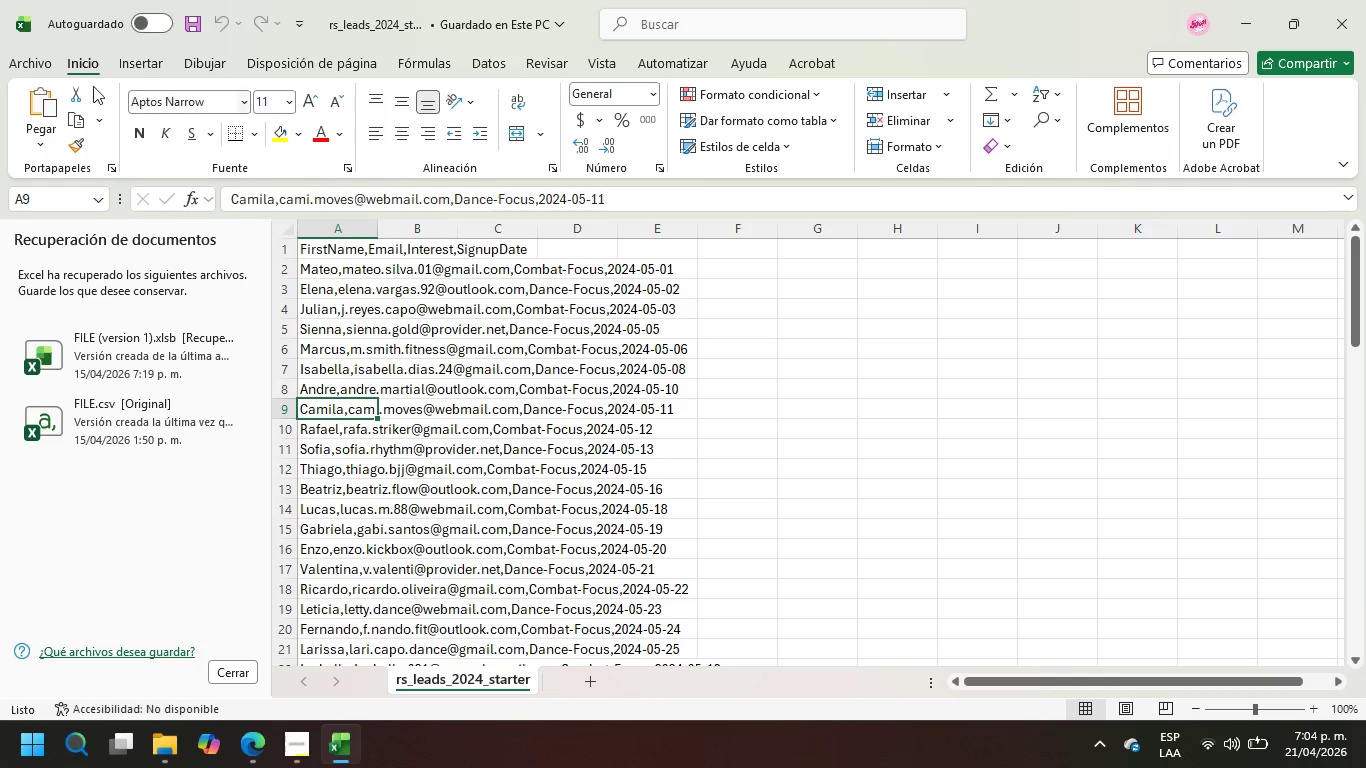 
left_click([24, 63])
 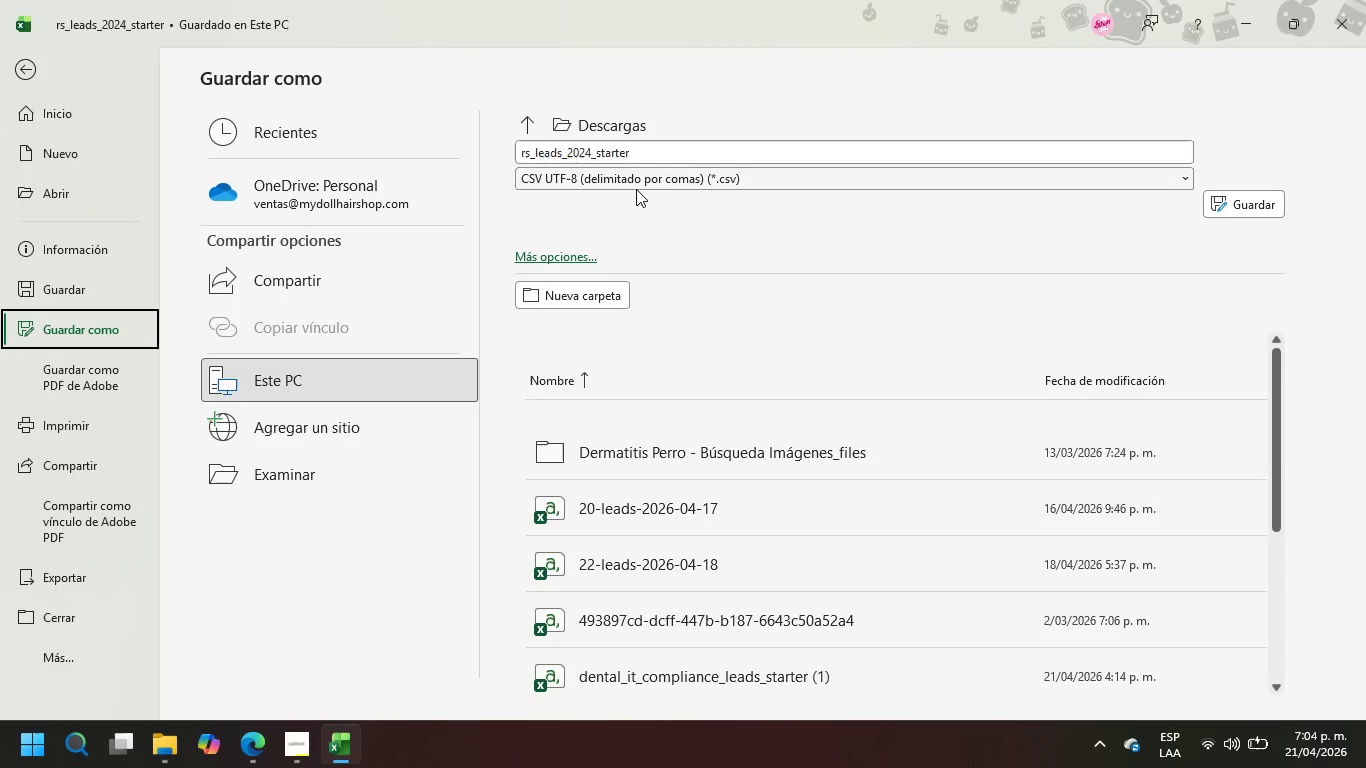 
left_click([1264, 208])
 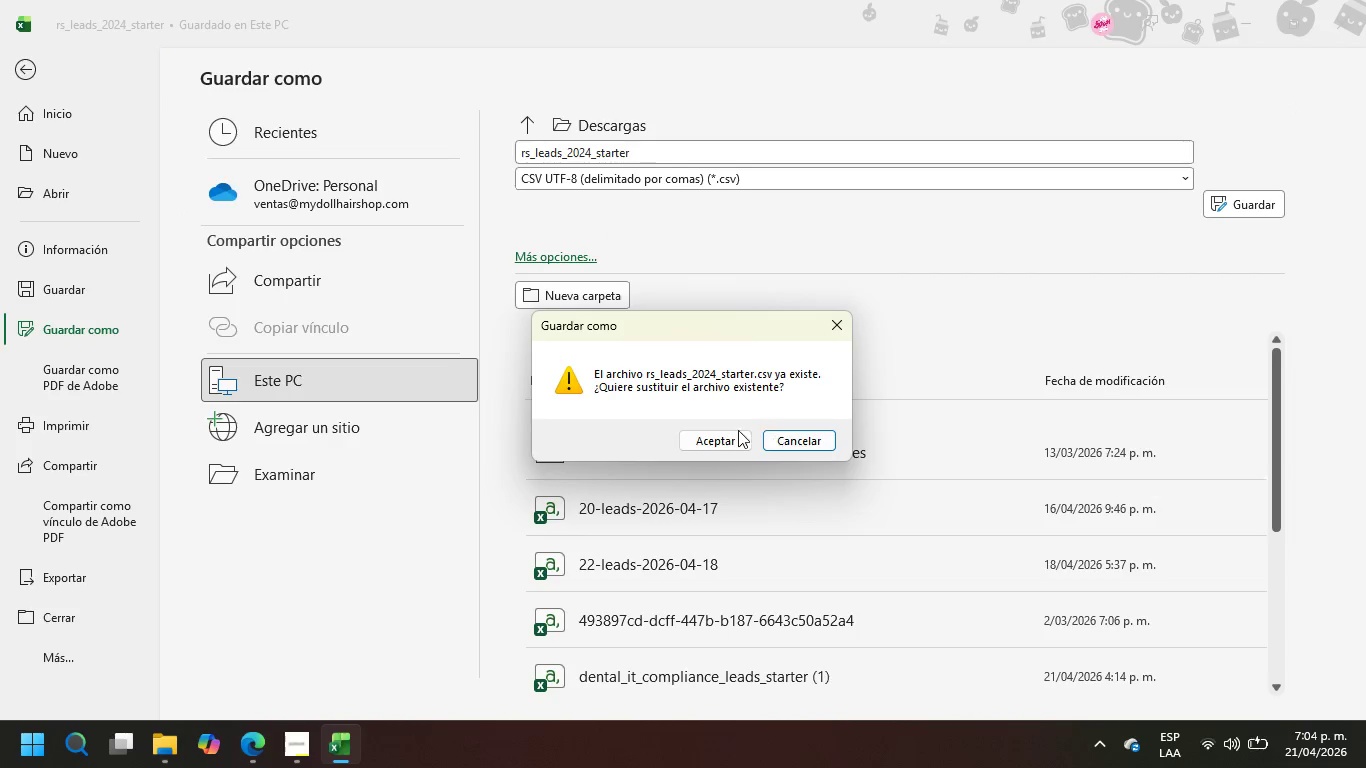 
left_click([720, 440])
 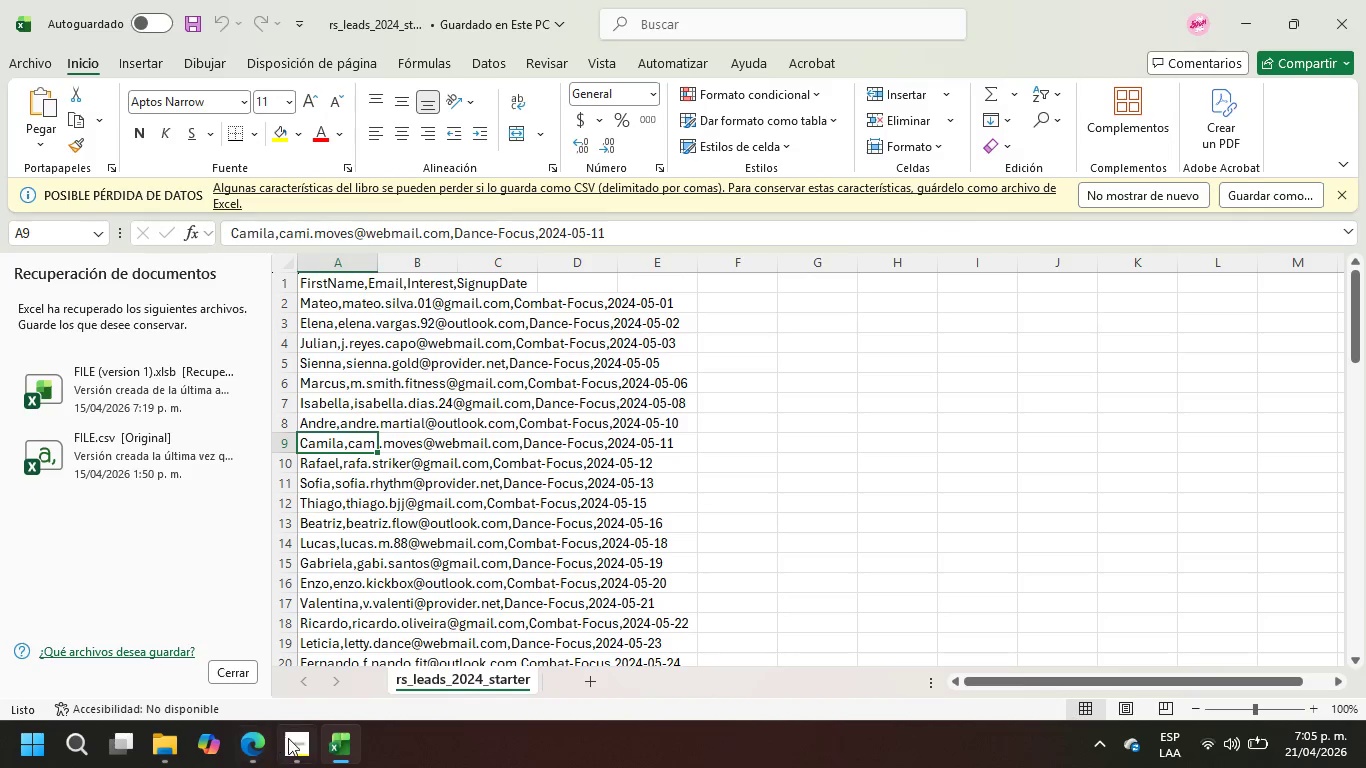 
left_click([251, 748])
 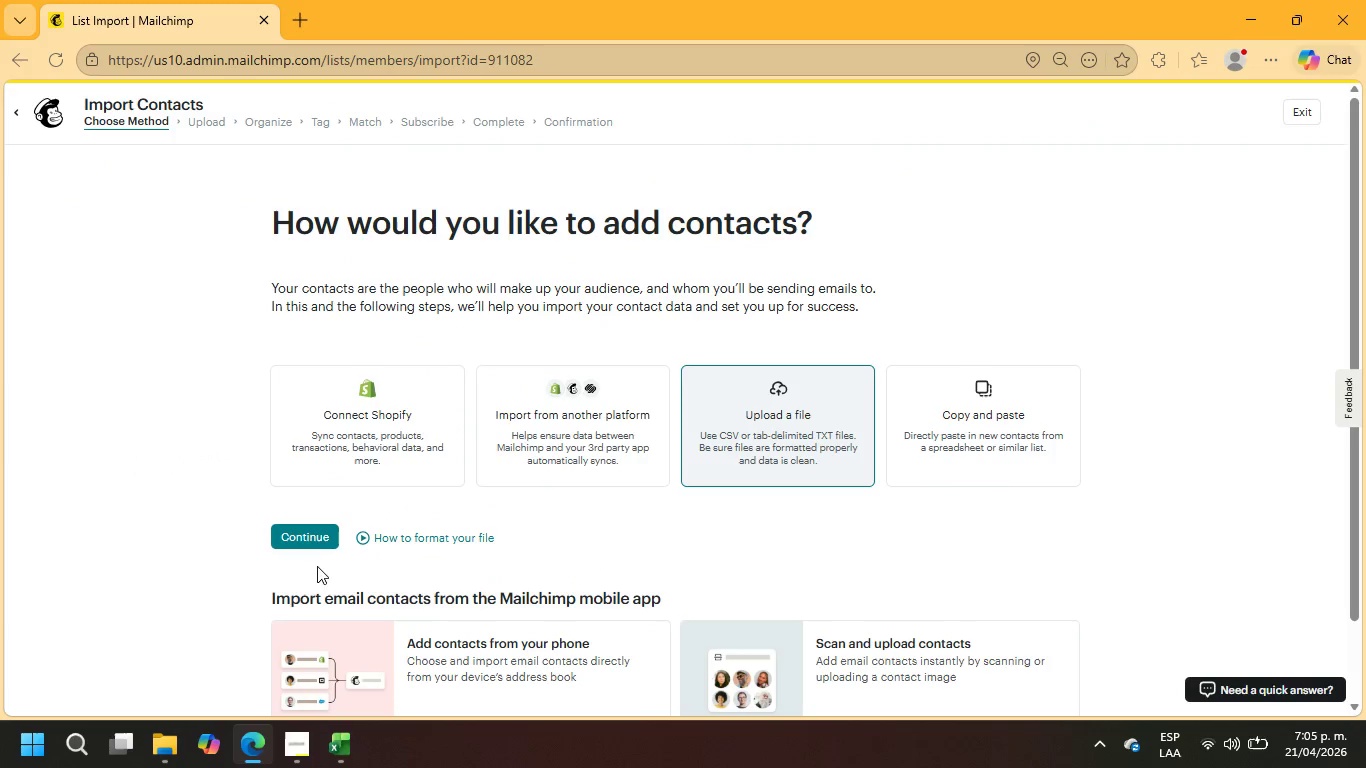 
left_click([294, 537])
 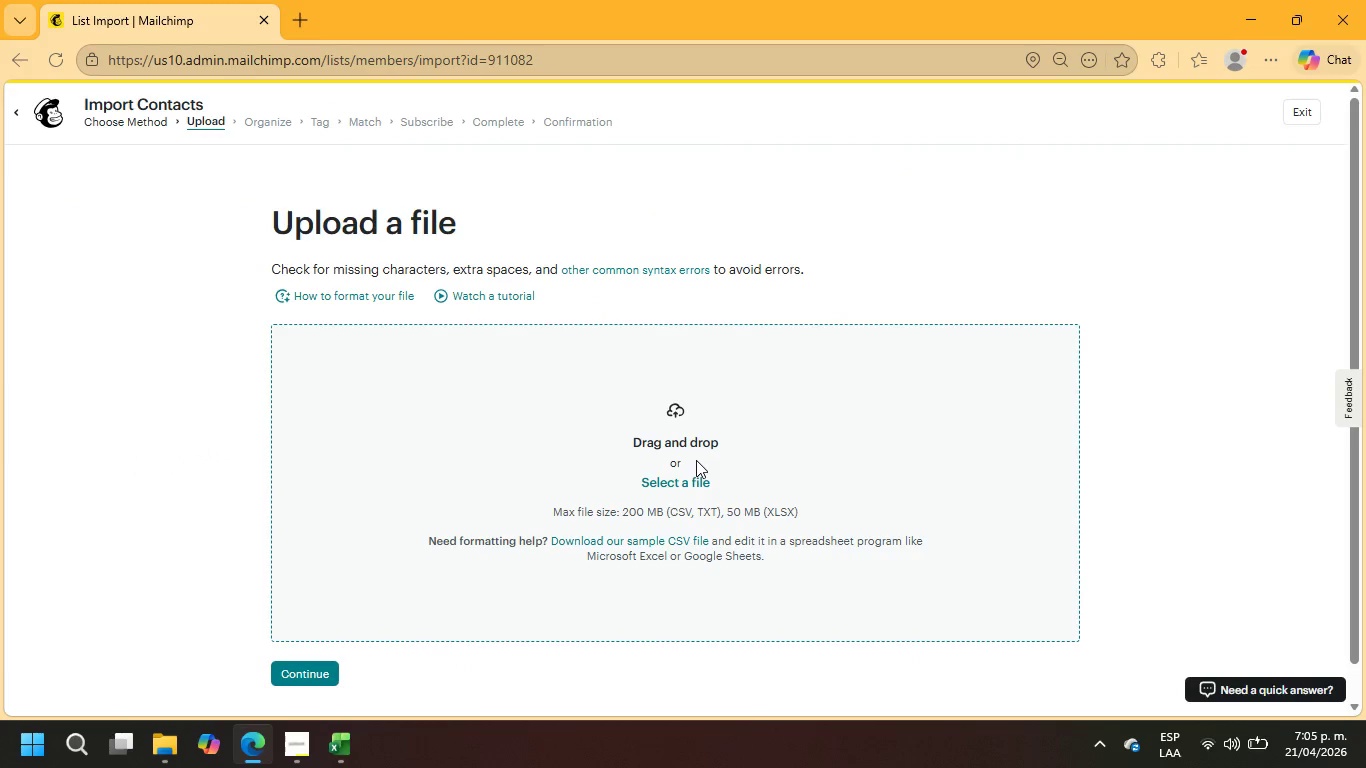 
left_click([692, 478])
 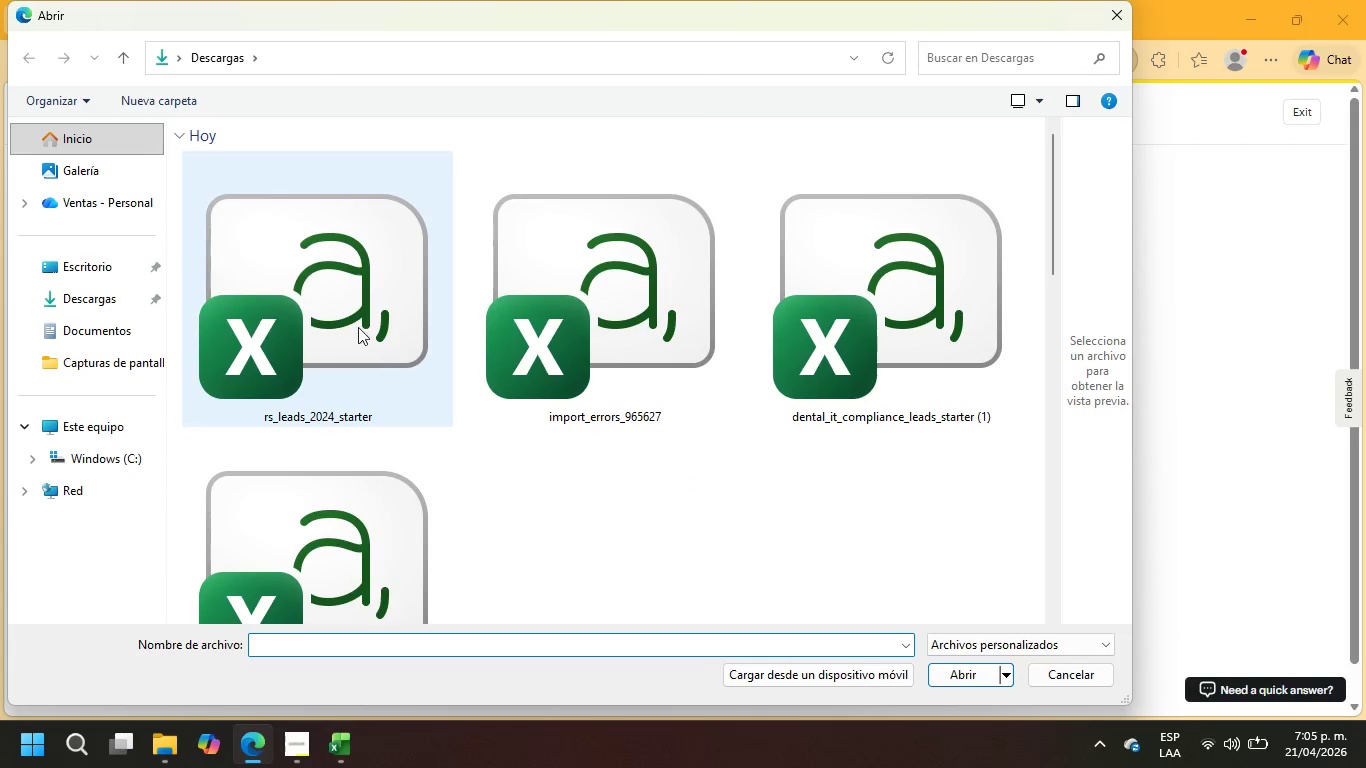 
left_click([326, 284])
 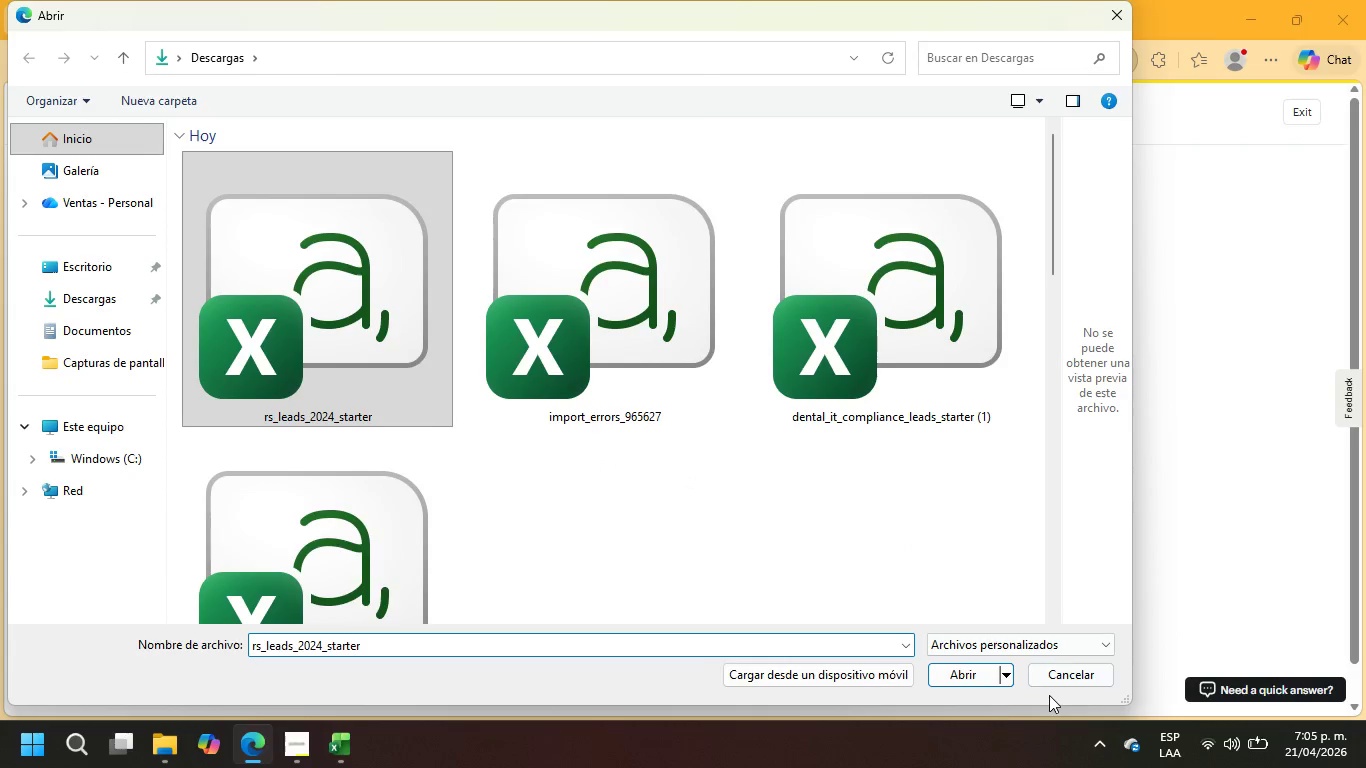 
left_click([981, 687])
 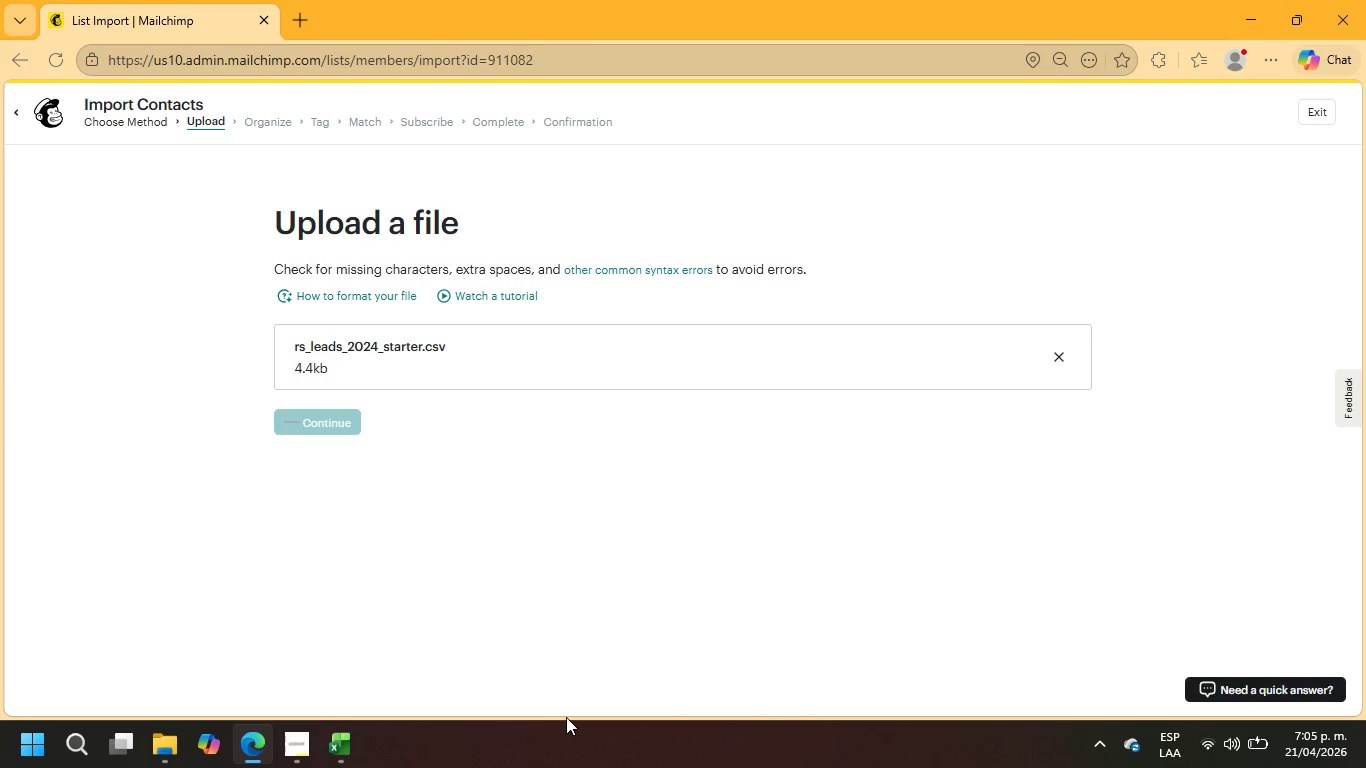 
wait(11.48)
 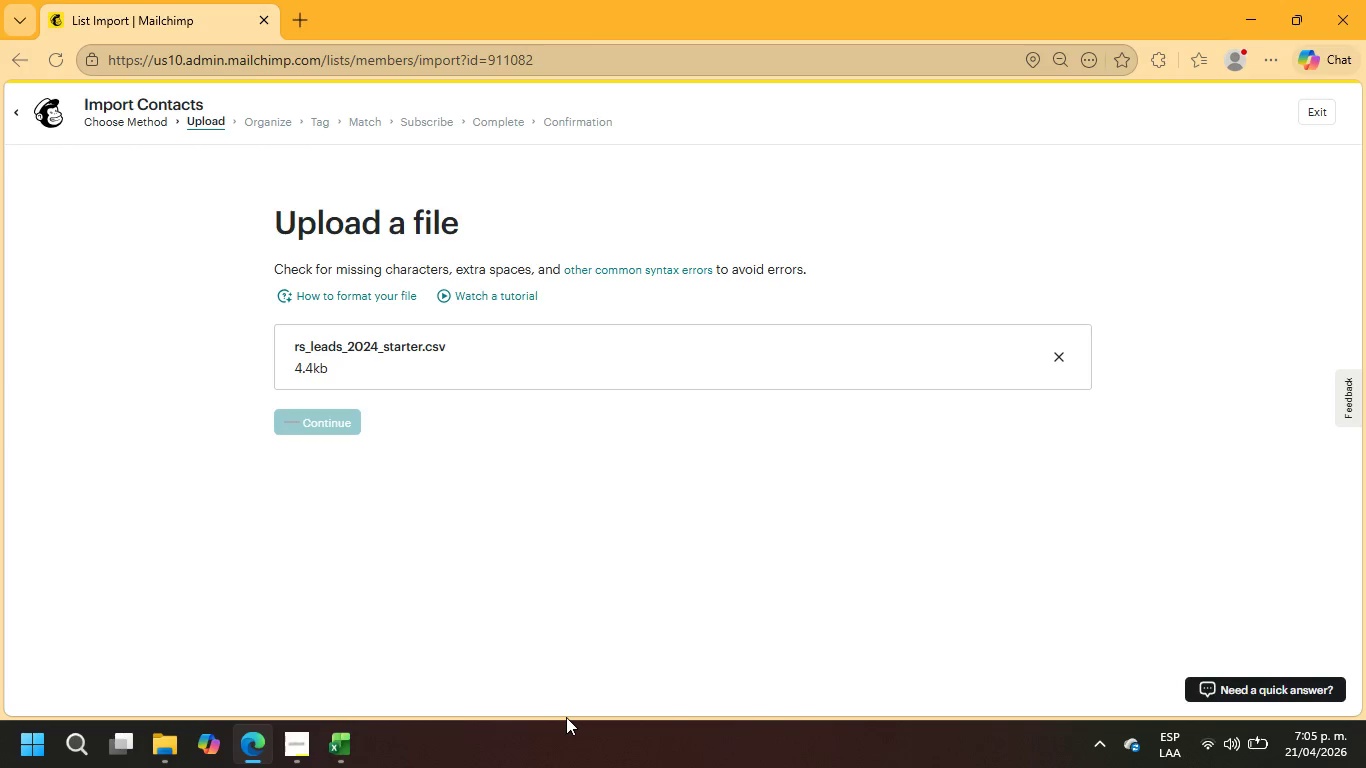 
left_click([328, 518])
 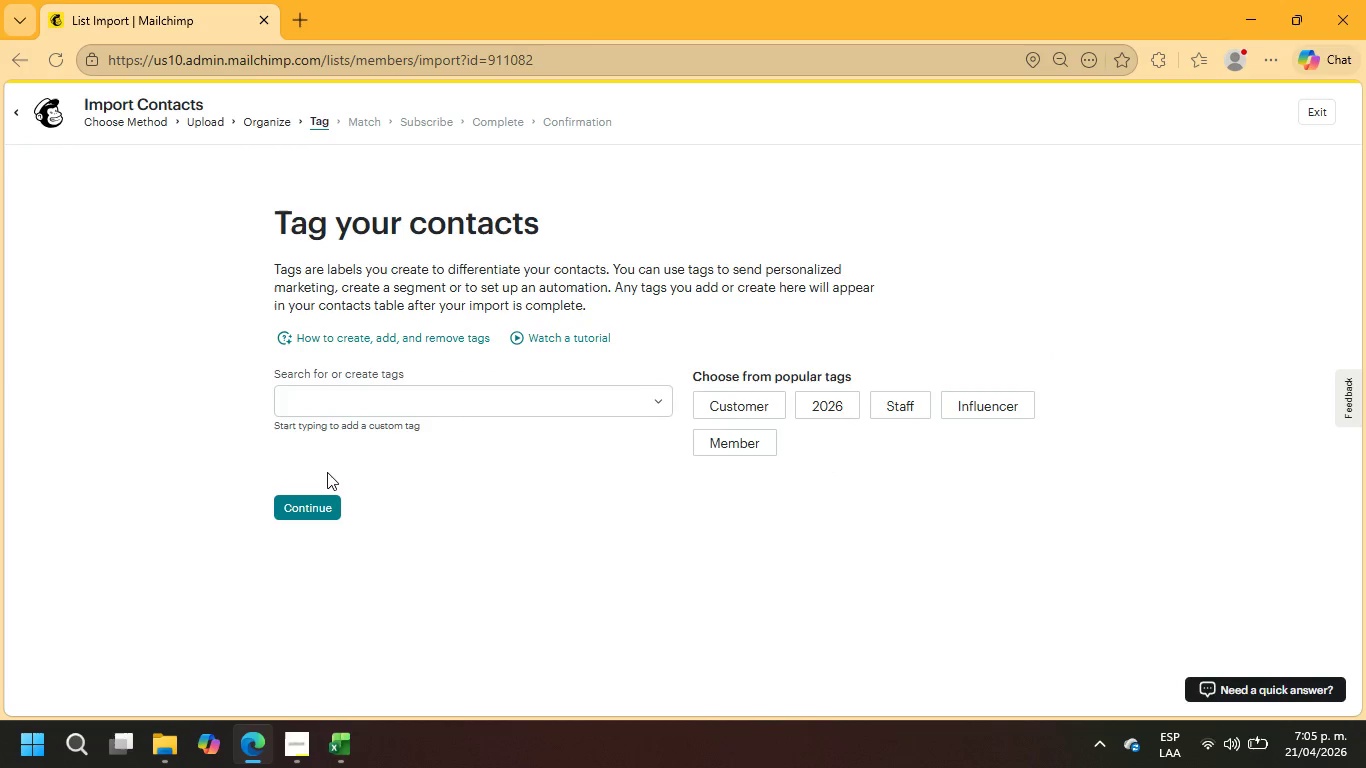 
left_click([320, 505])
 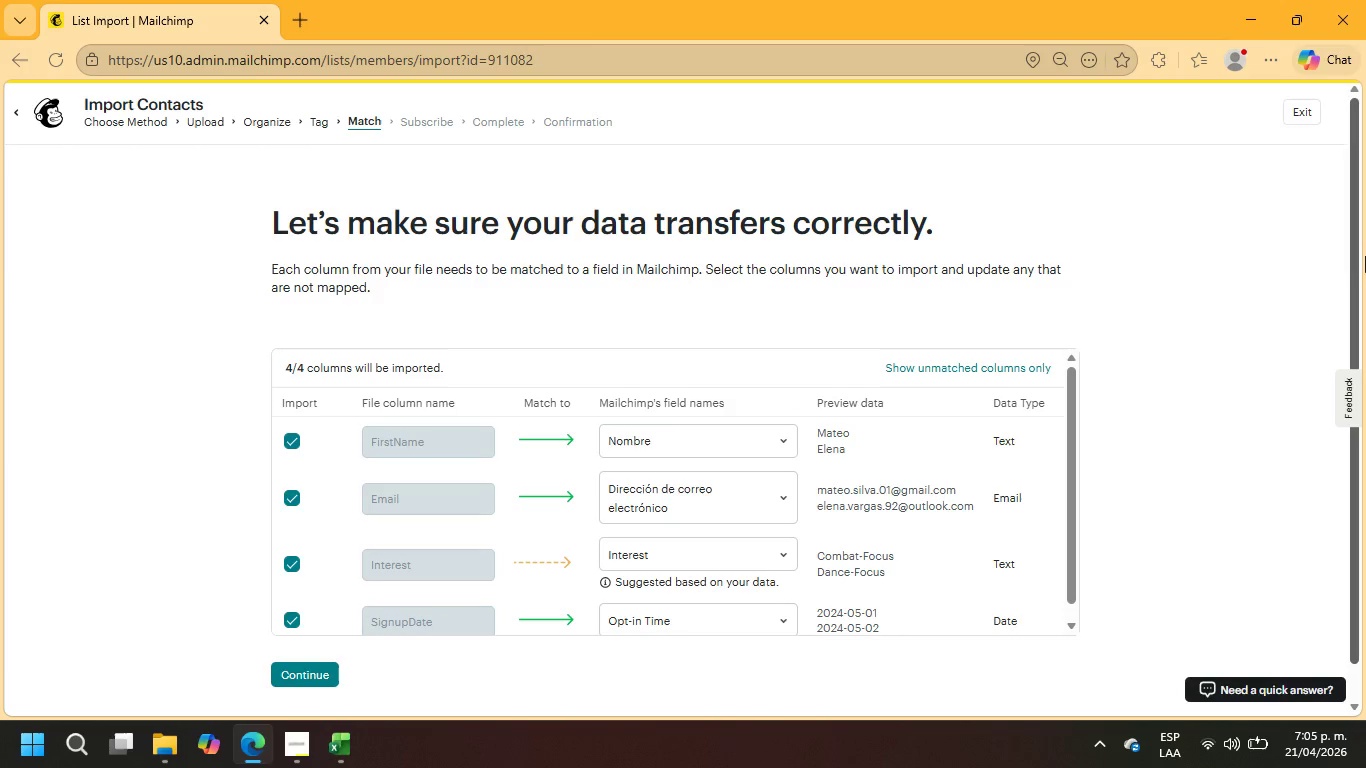 
left_click_drag(start_coordinate=[1356, 265], to_coordinate=[1356, 294])
 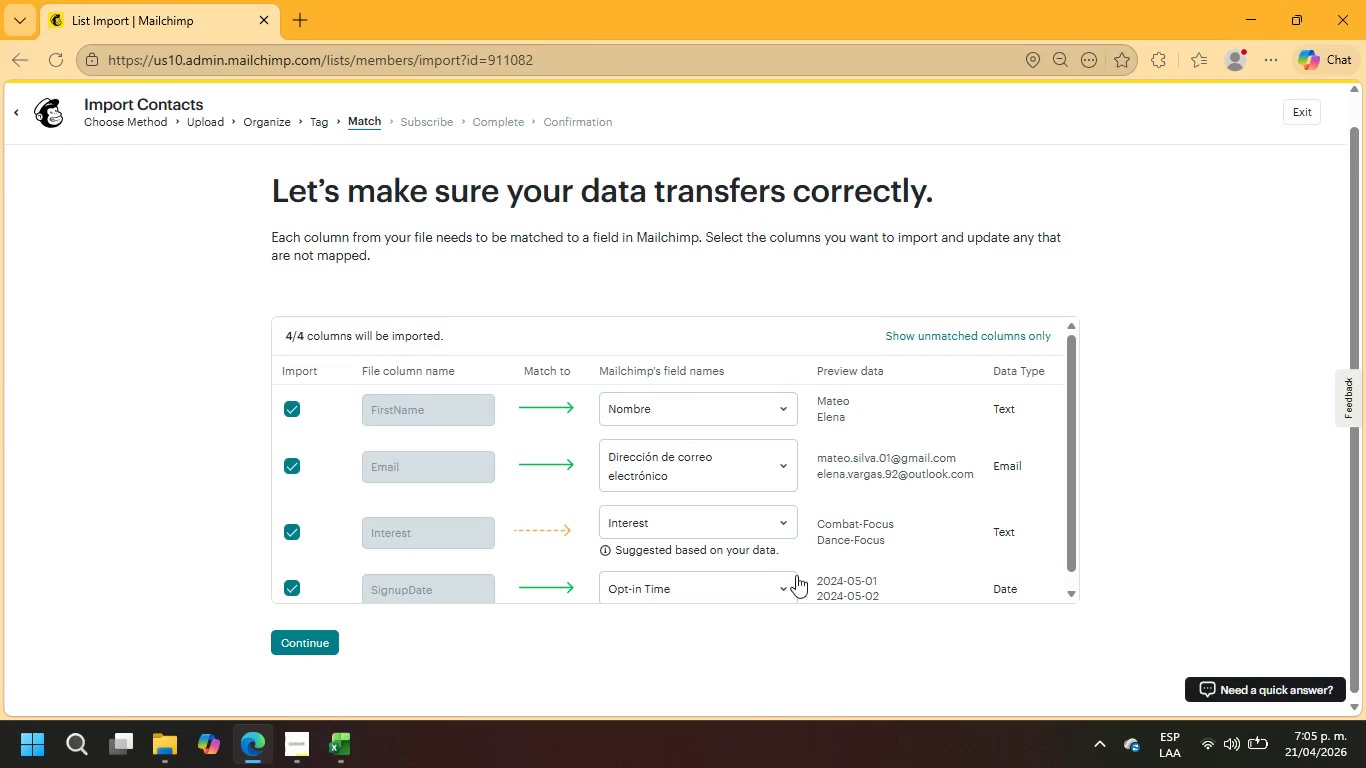 
left_click([714, 537])
 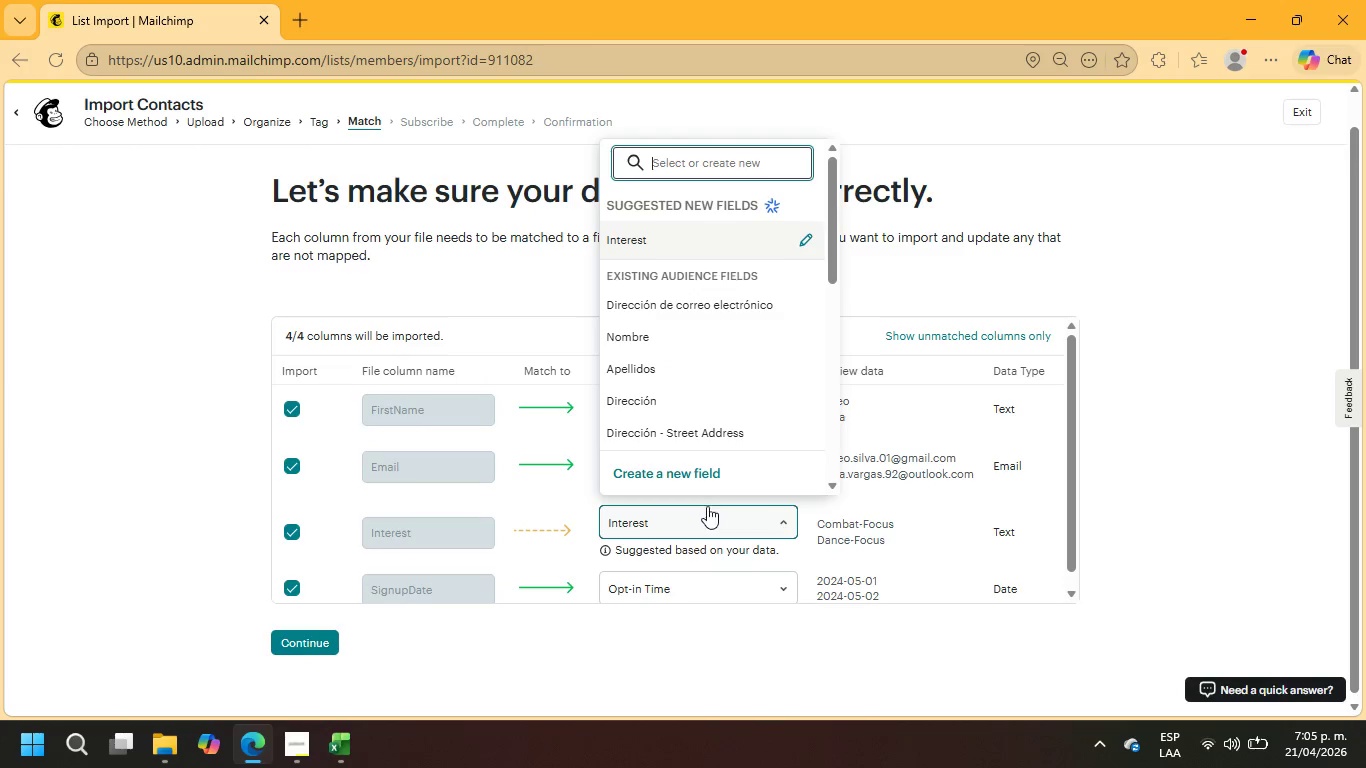 
left_click([696, 476])
 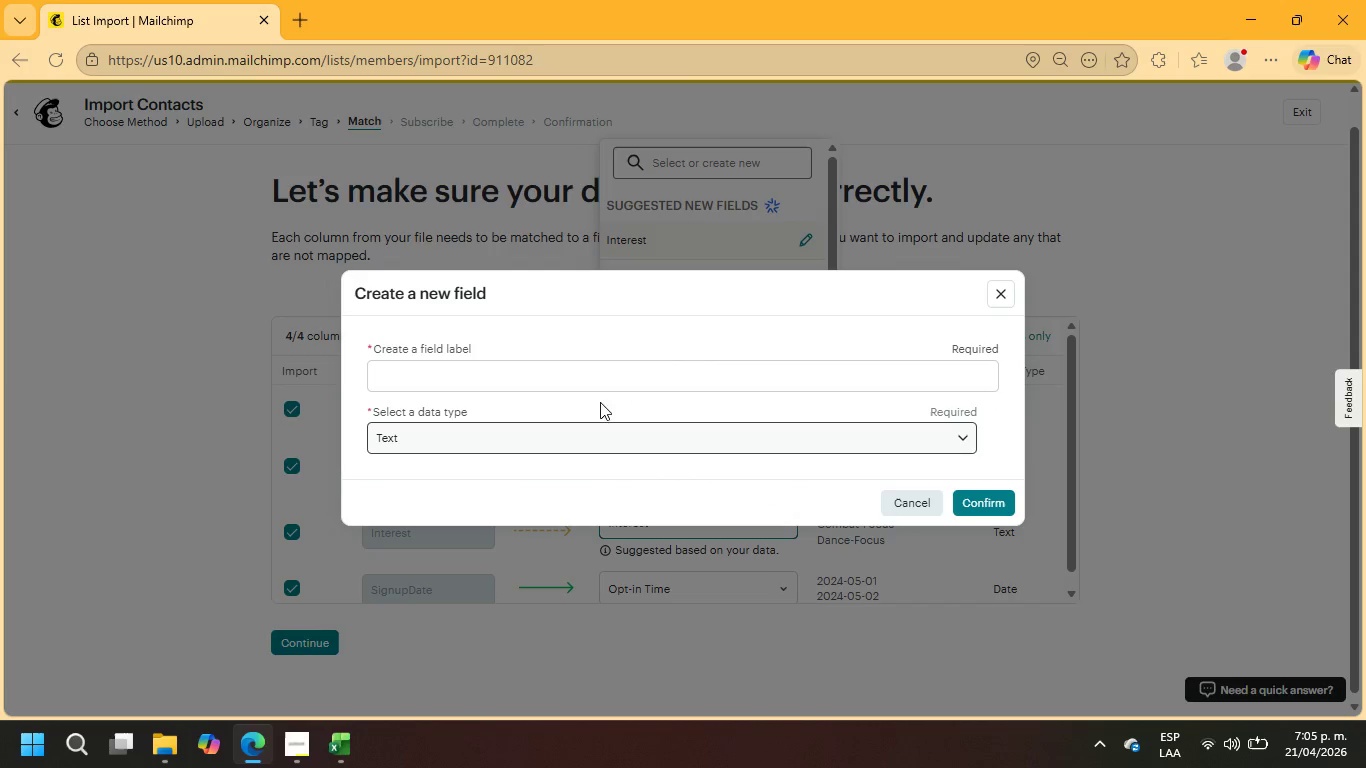 
left_click([577, 379])
 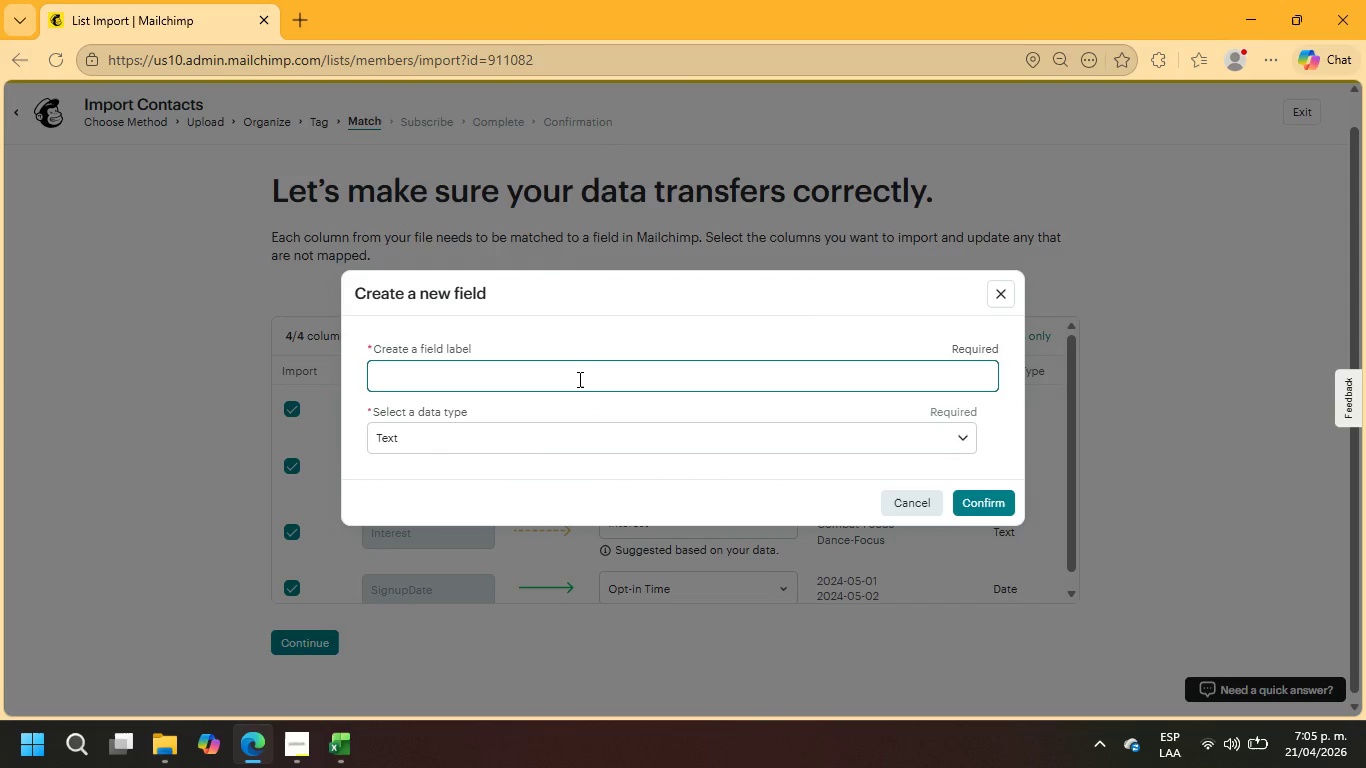 
type(Intere)
key(Backspace)
key(Backspace)
key(Backspace)
key(Backspace)
key(Backspace)
key(Backspace)
type(iNTEREST)
 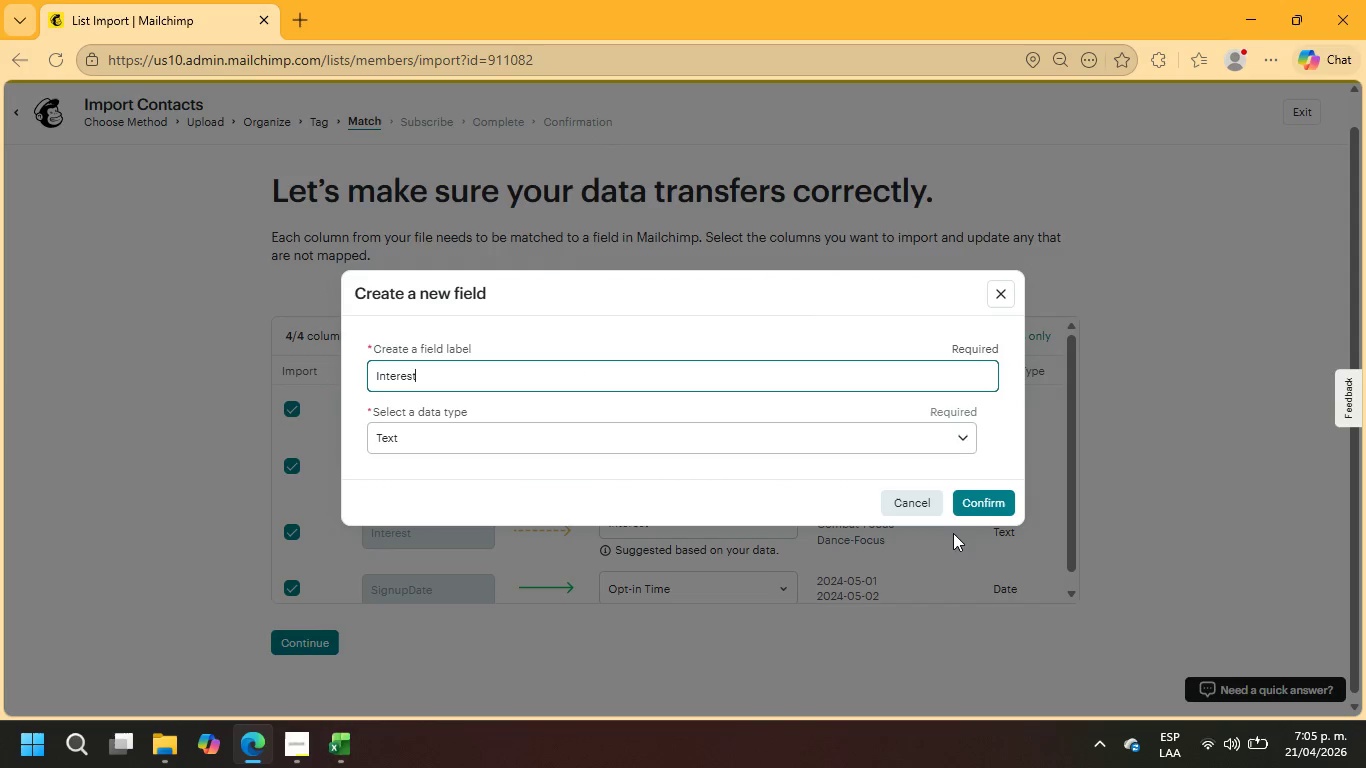 
left_click([982, 500])
 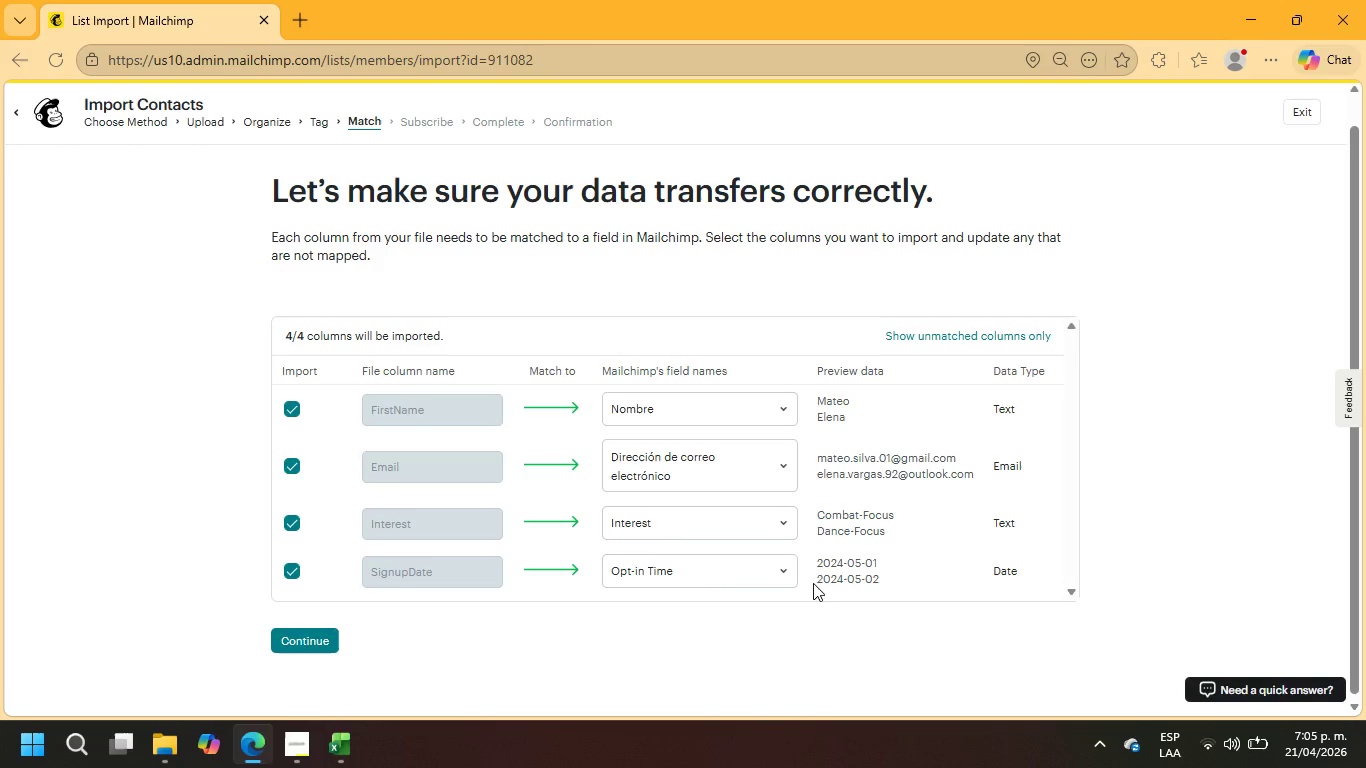 
wait(9.03)
 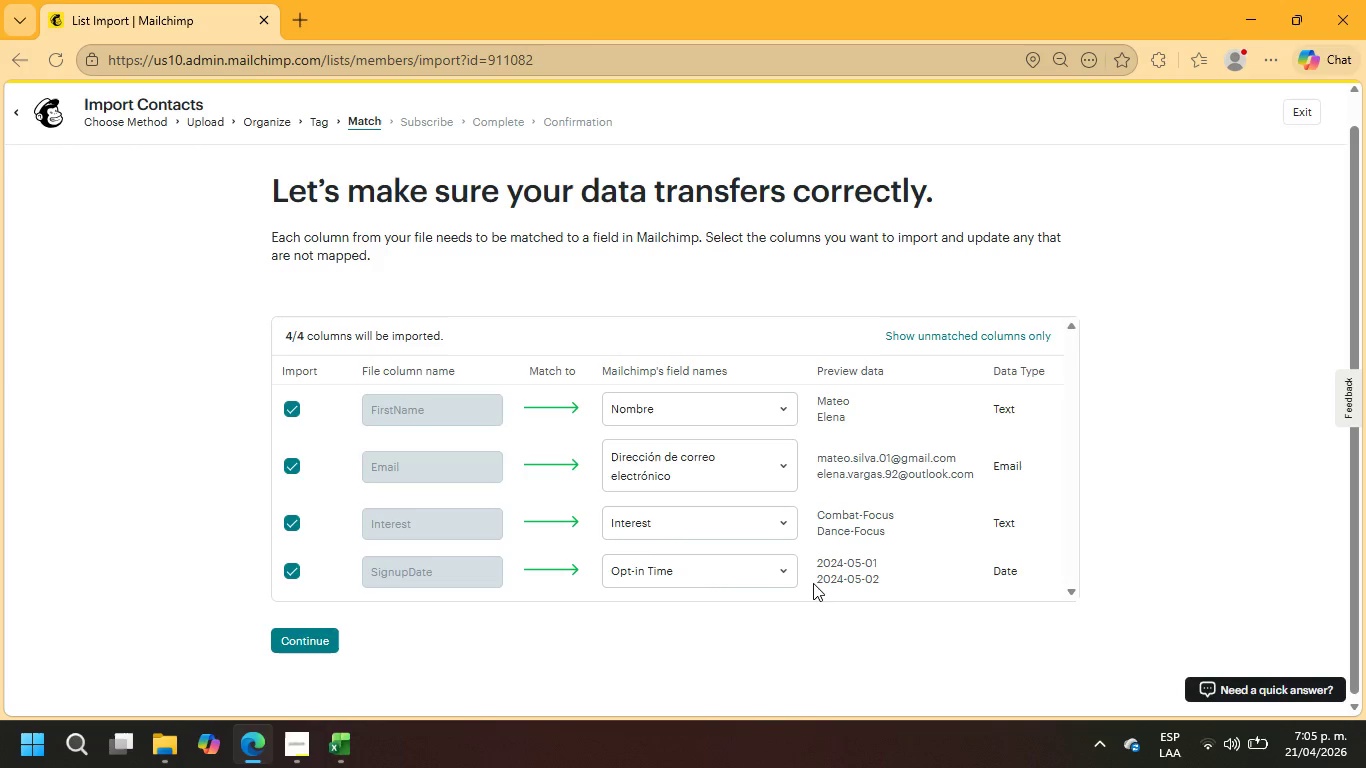 
left_click([312, 641])
 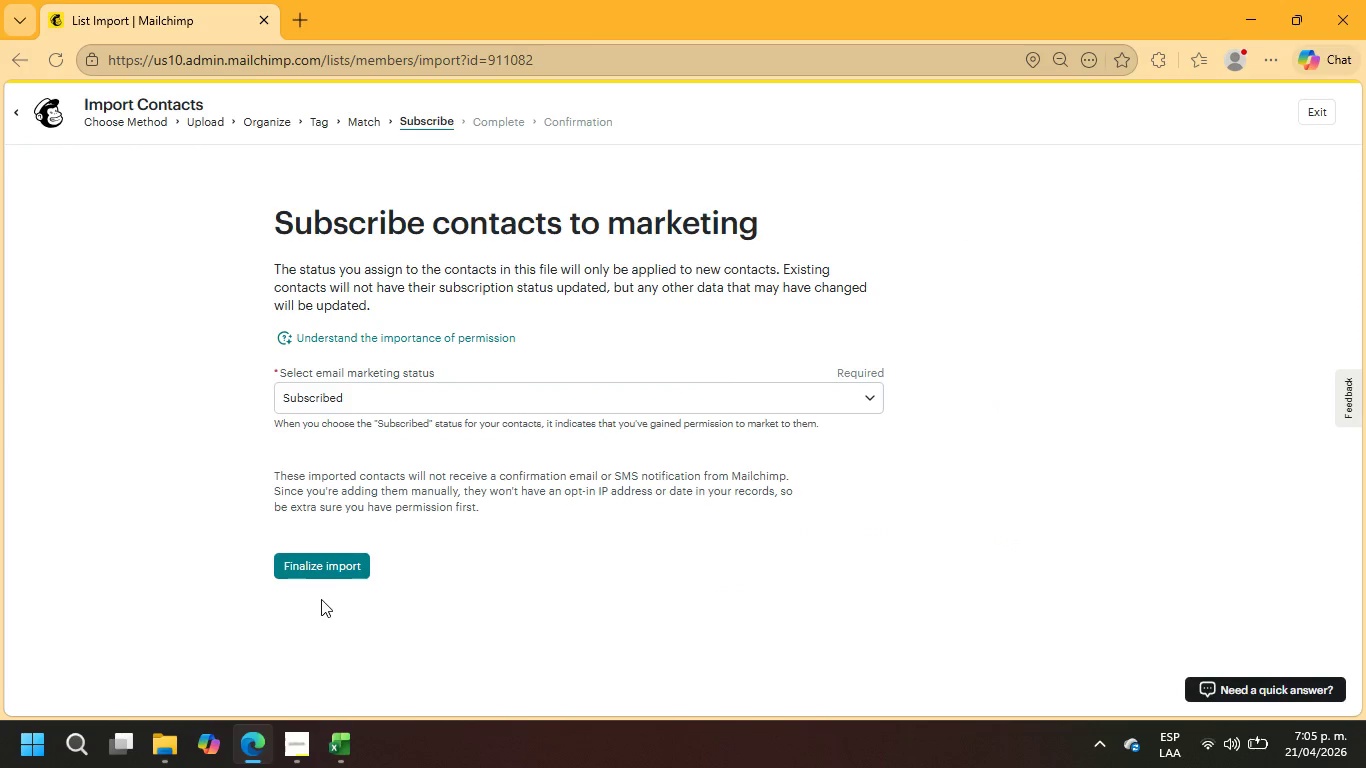 
left_click([321, 560])
 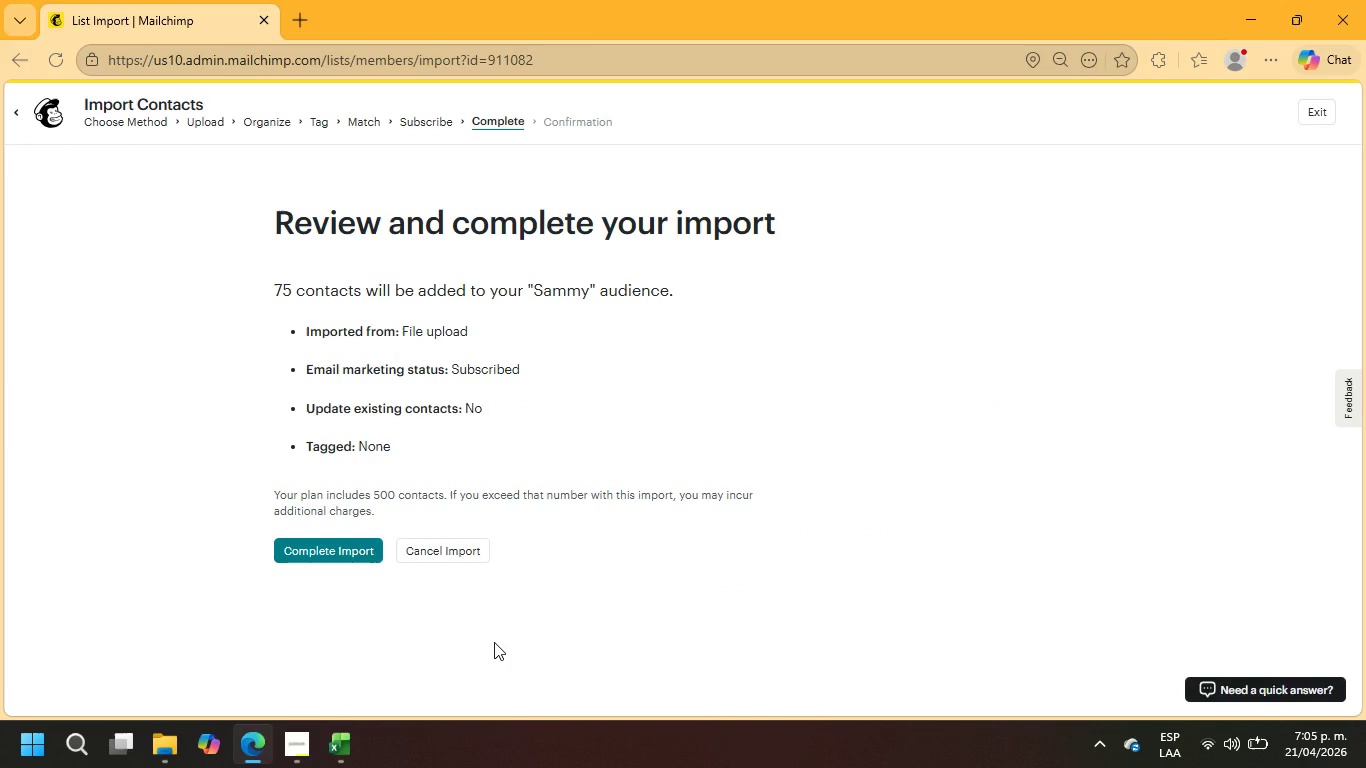 
wait(8.77)
 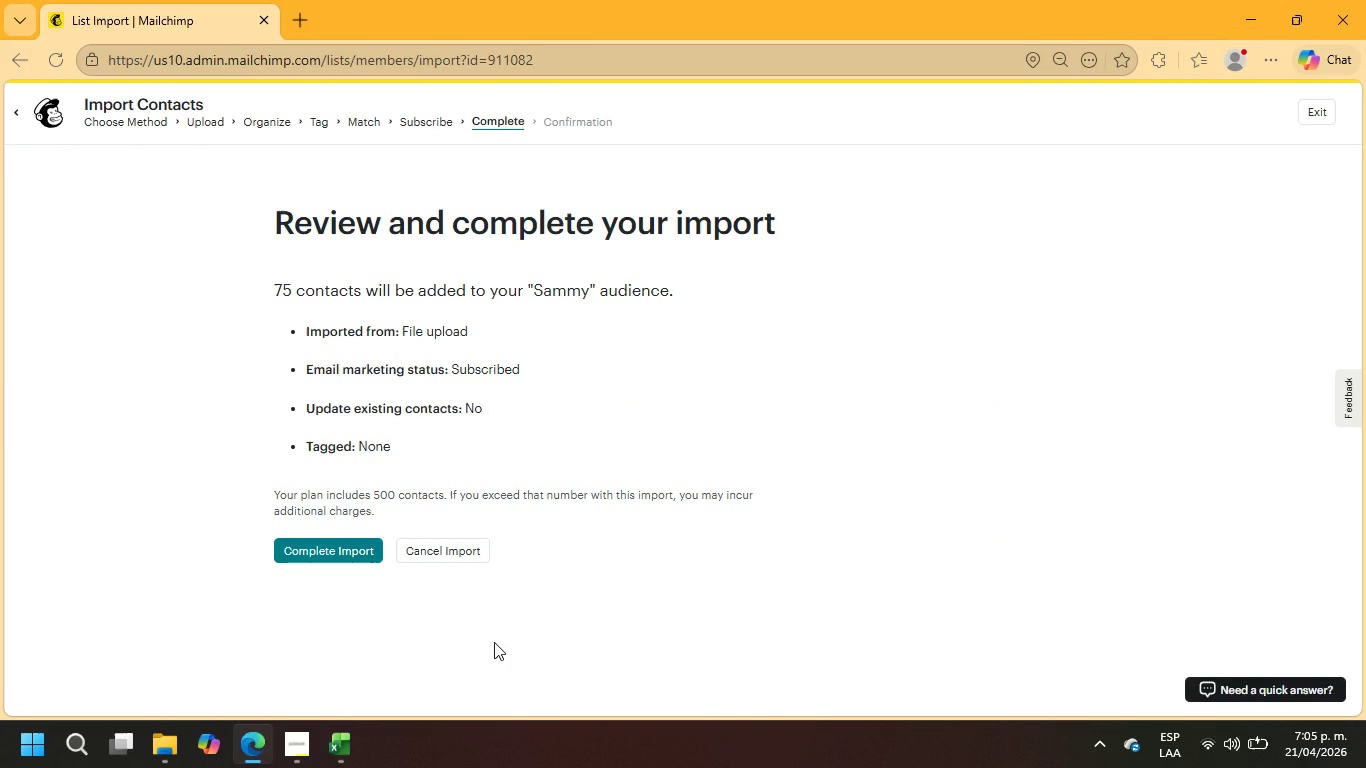 
left_click([347, 552])
 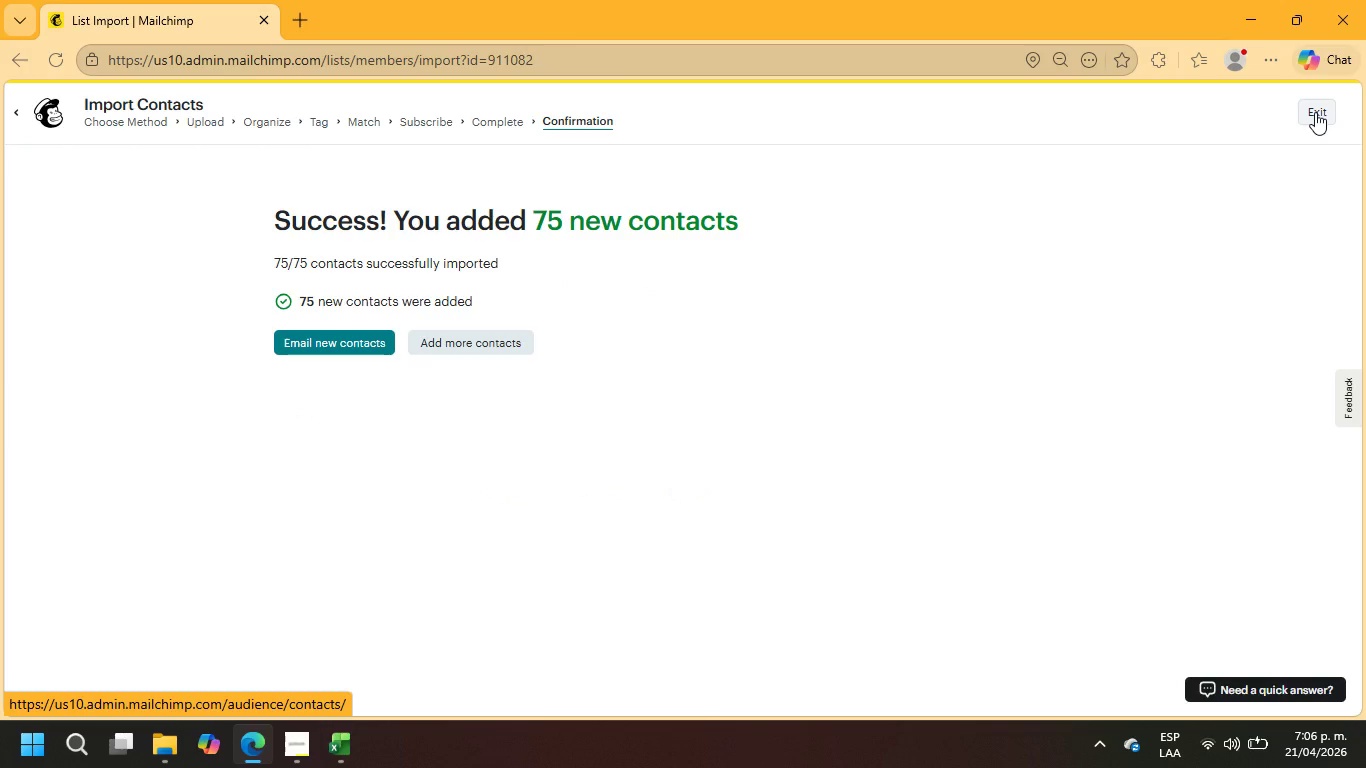 
wait(26.25)
 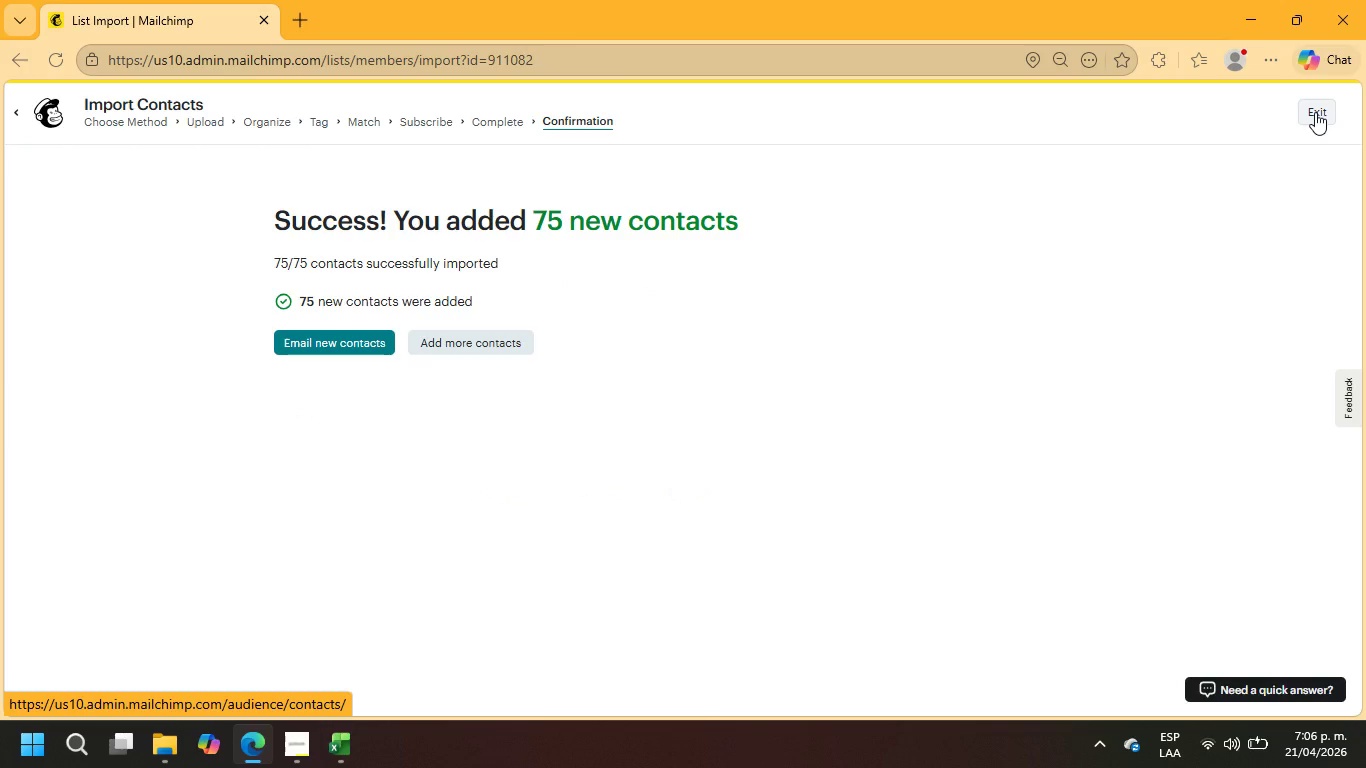 
left_click([1328, 120])
 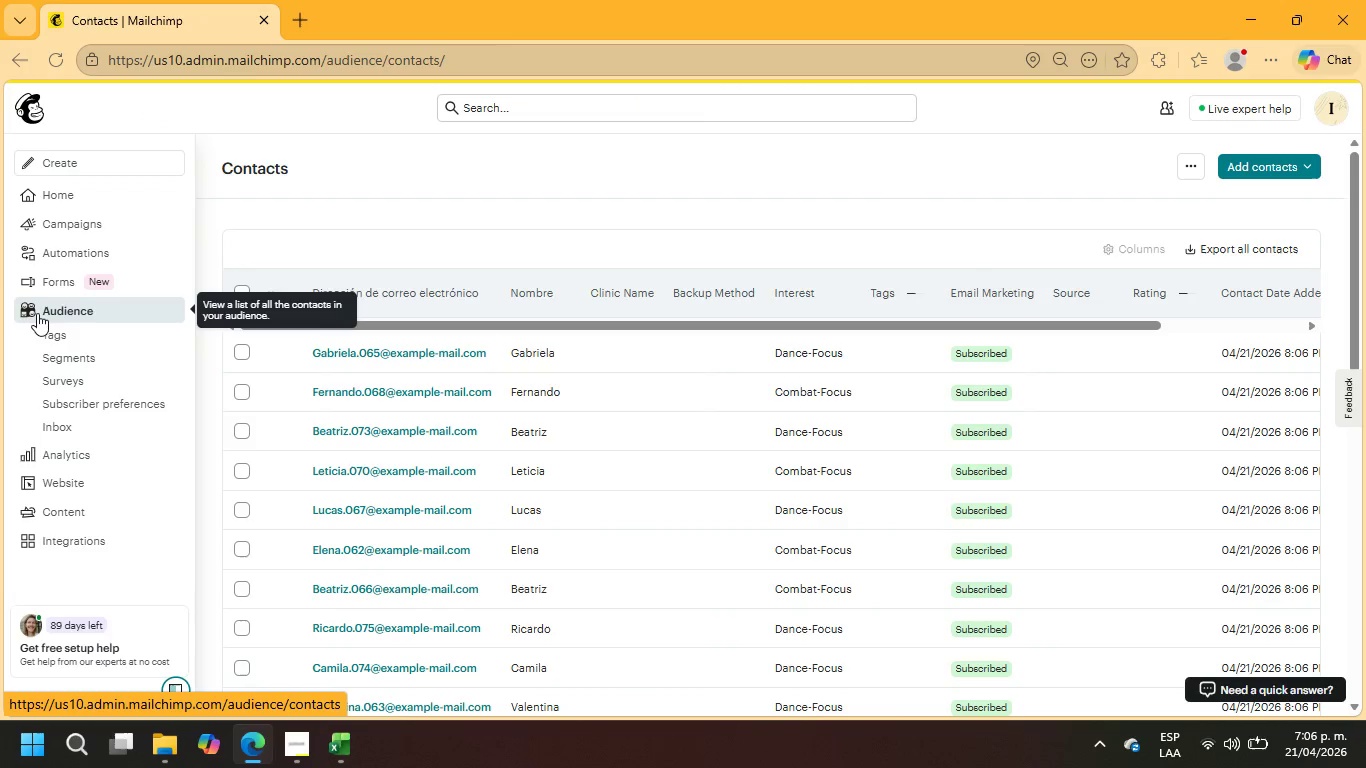 
wait(5.47)
 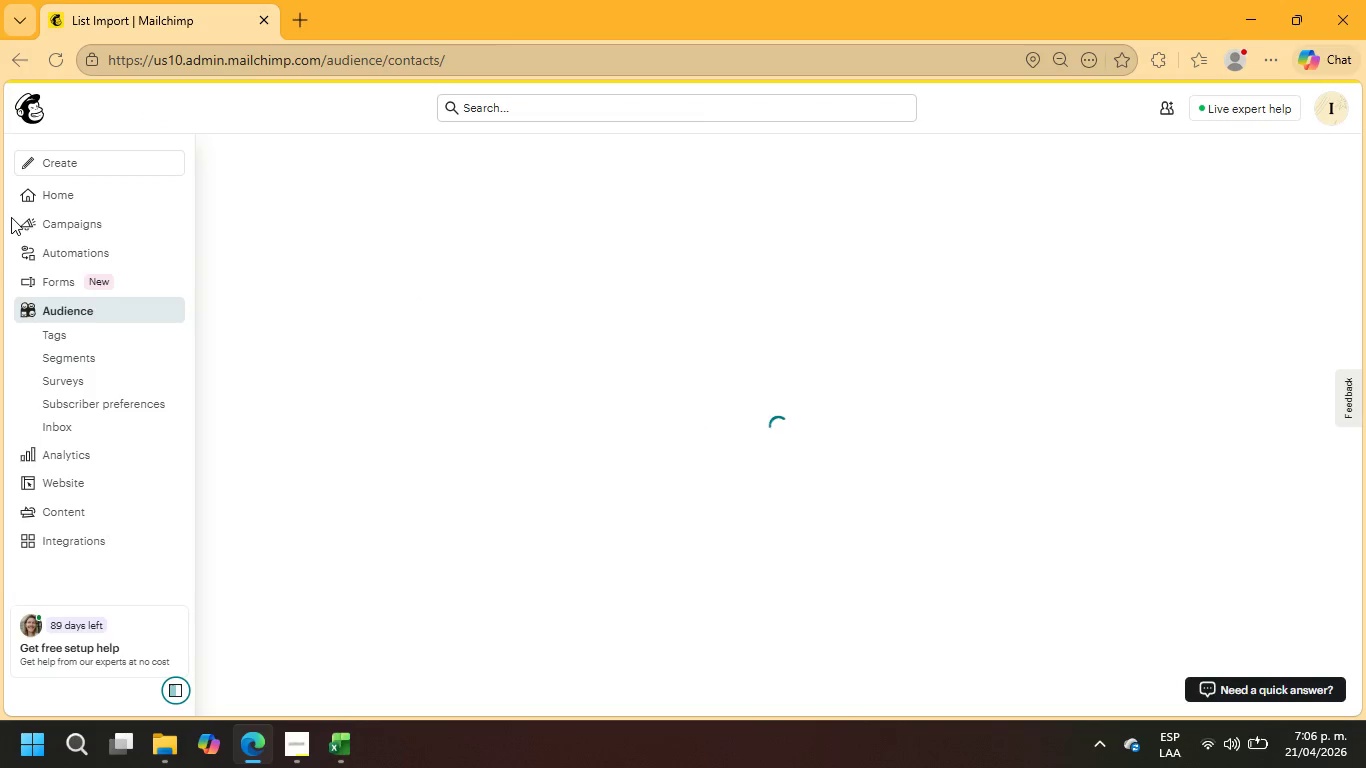 
left_click([68, 356])
 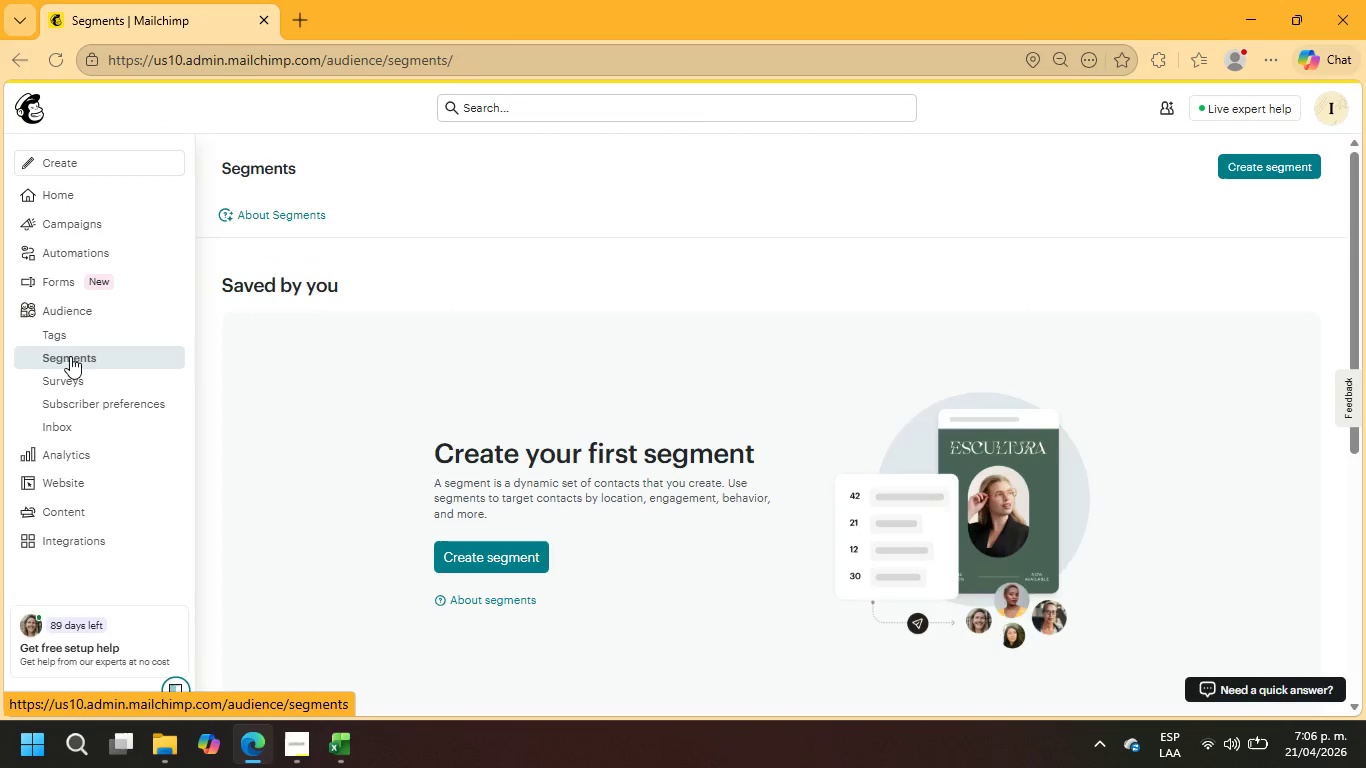 
wait(5.39)
 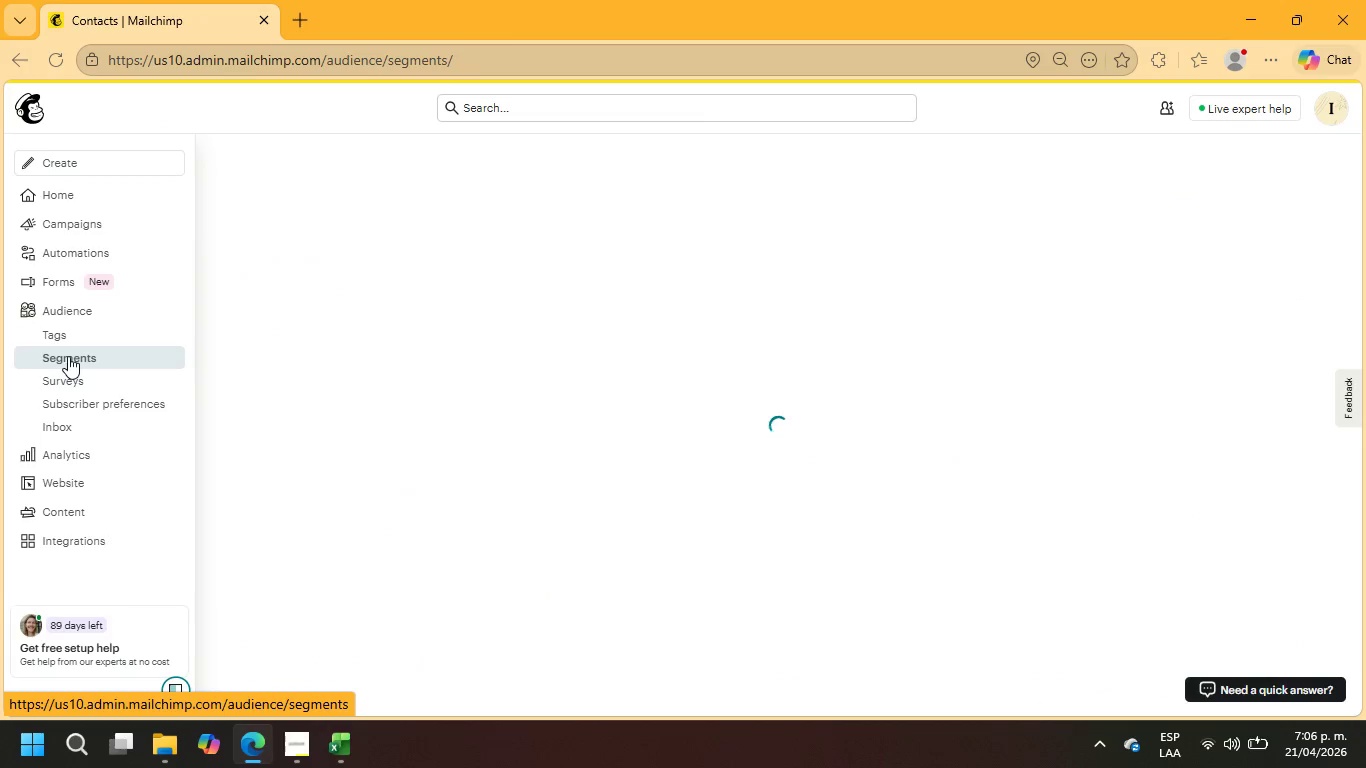 
left_click([1281, 164])
 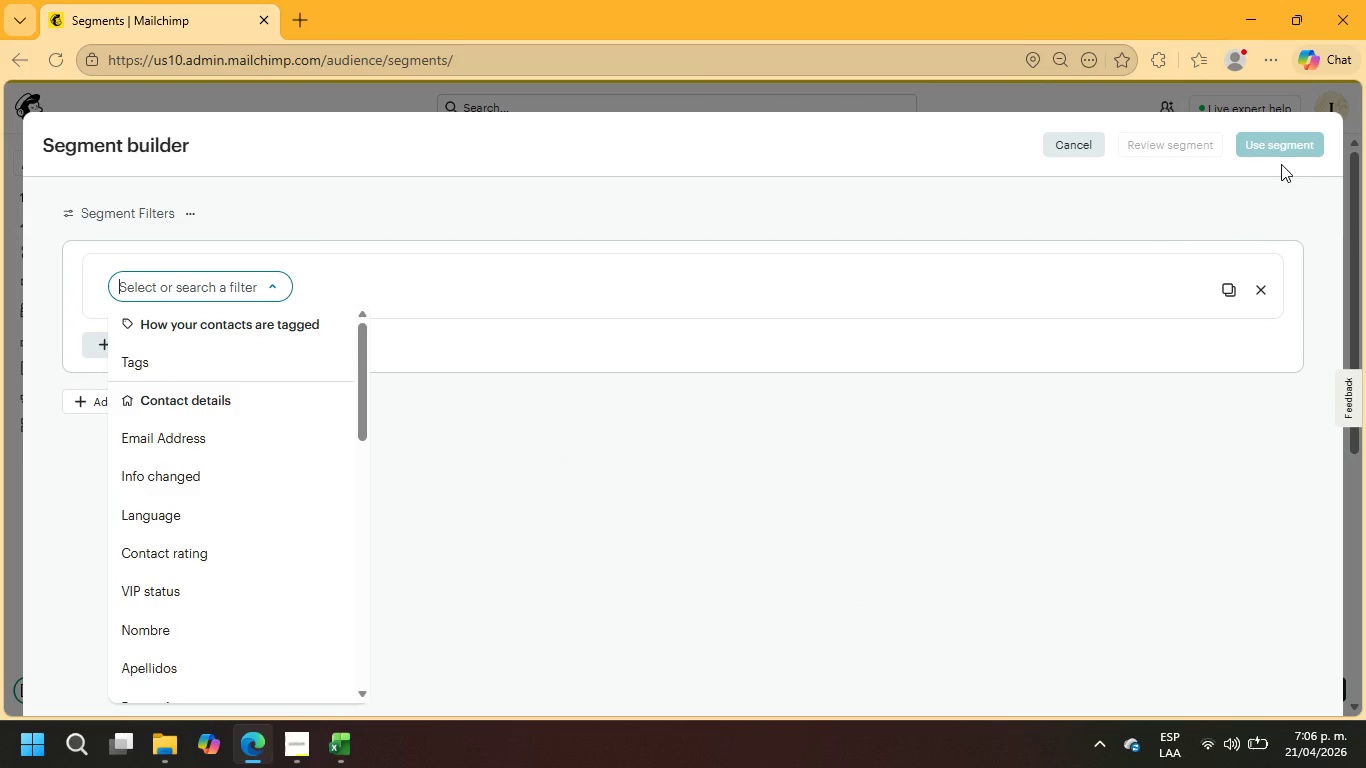 
wait(13.03)
 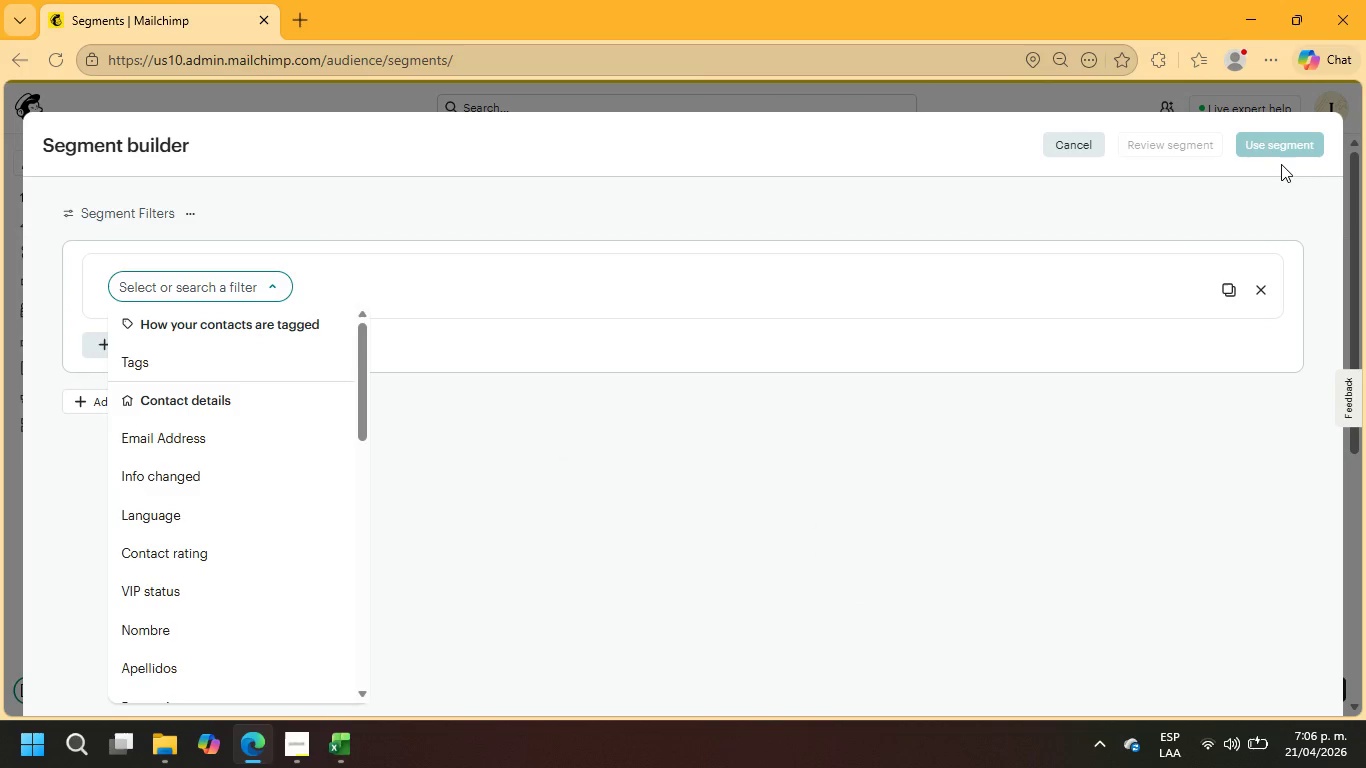 
type(In)
 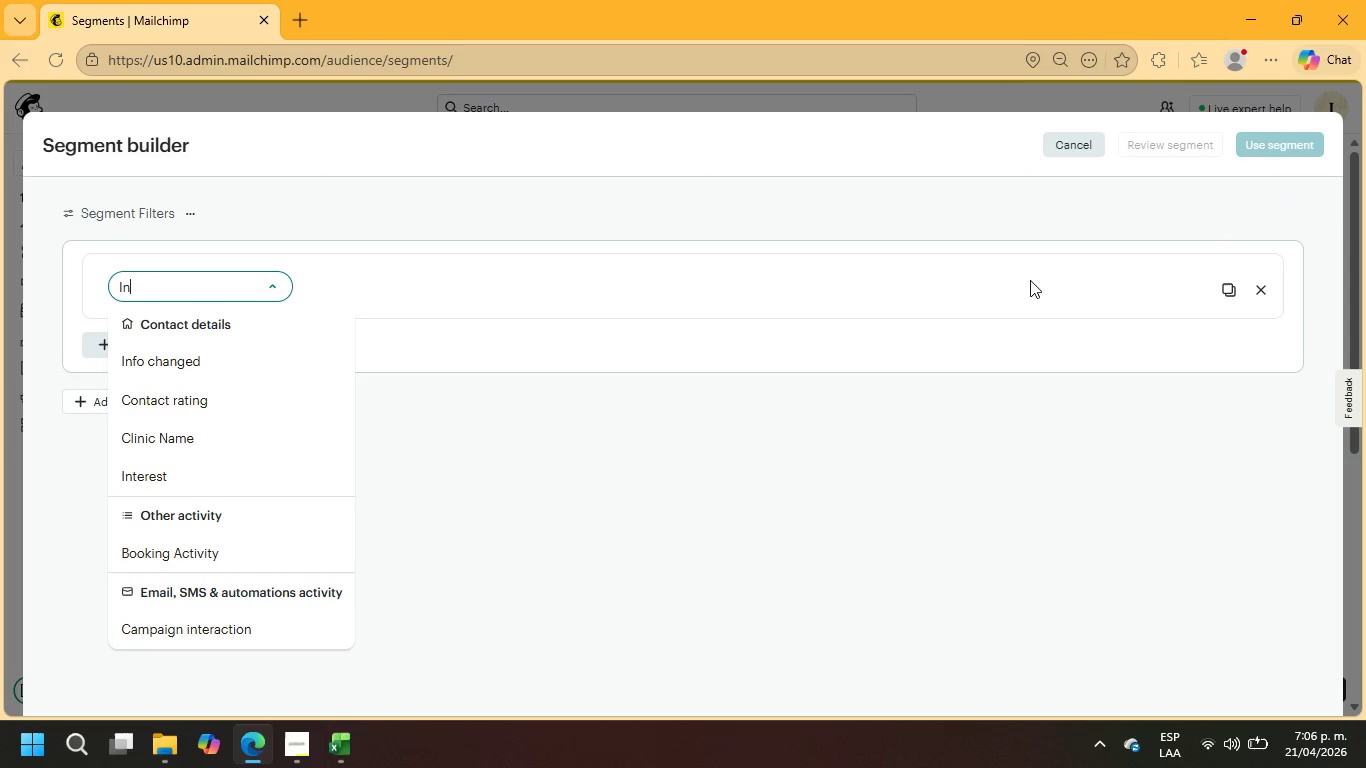 
left_click([234, 470])
 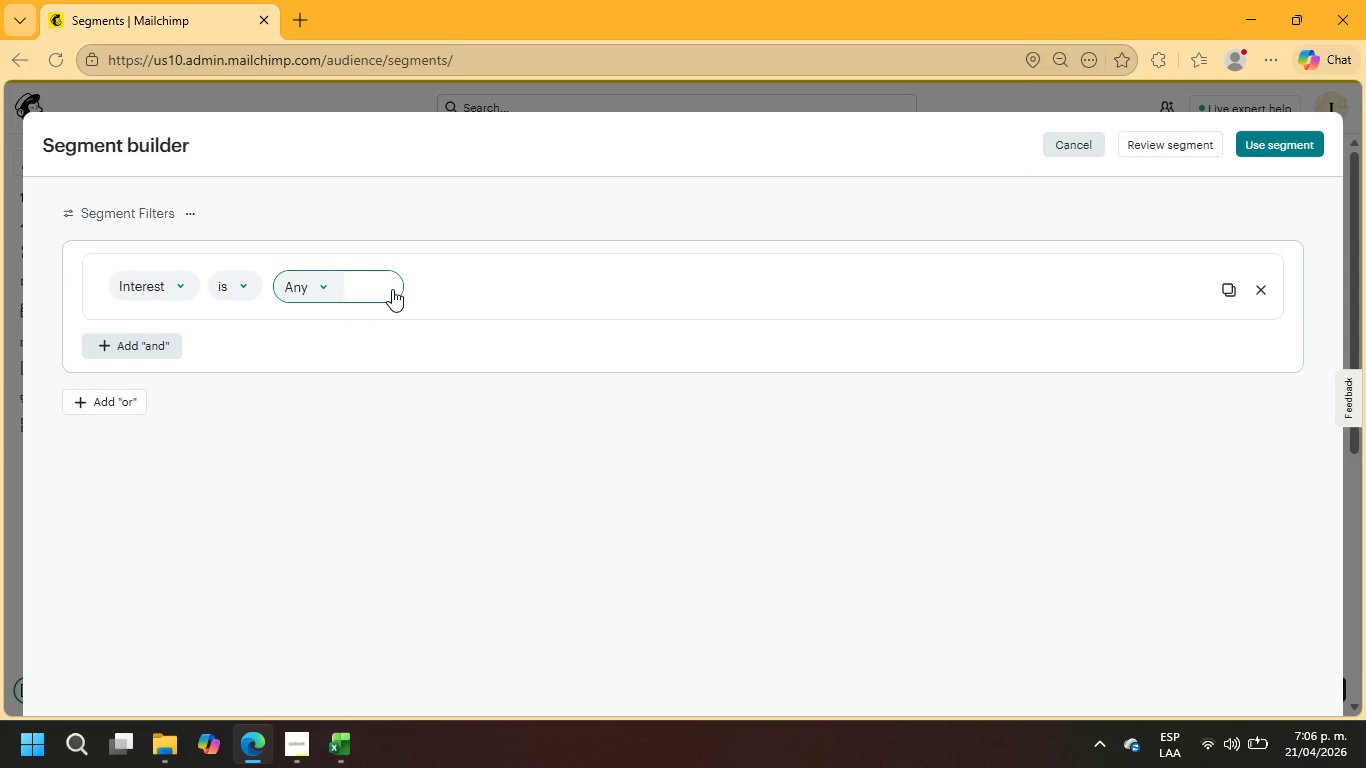 
left_click([305, 294])
 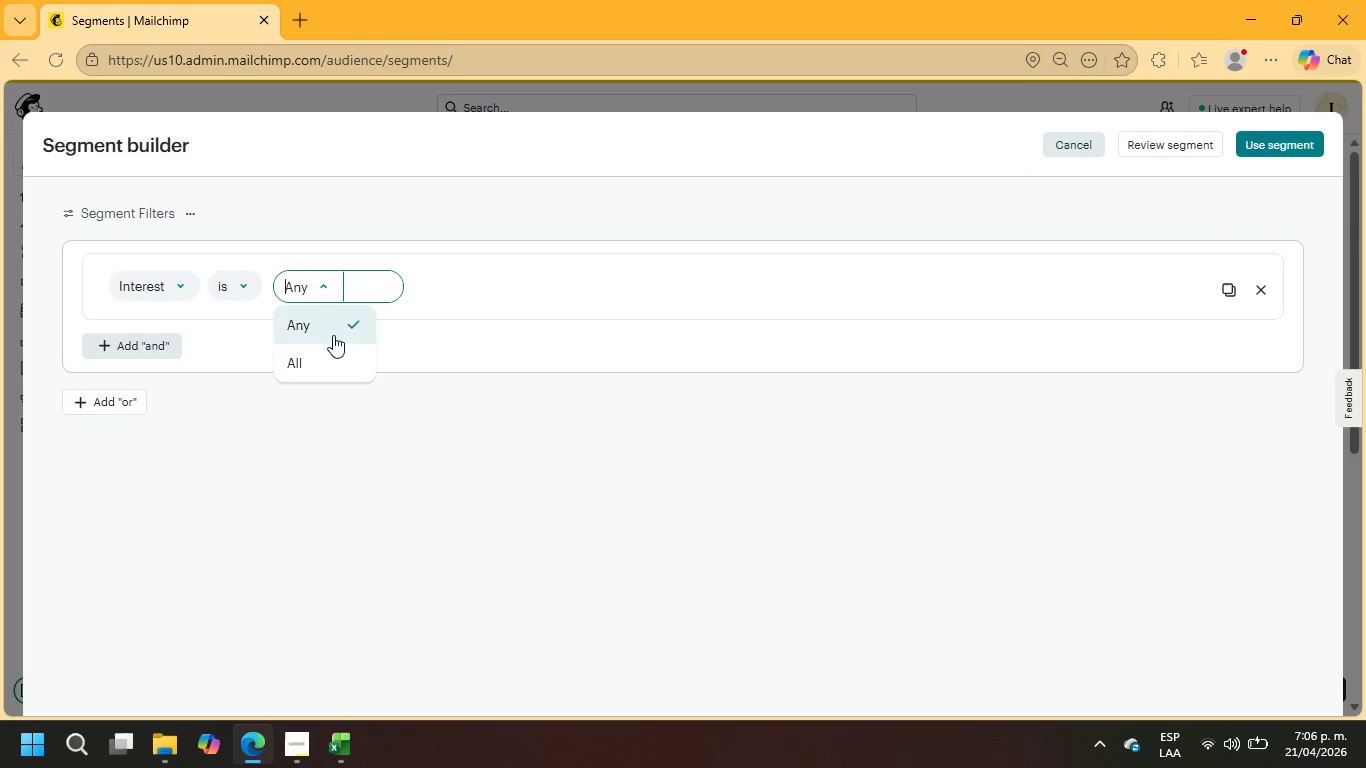 
left_click([364, 286])
 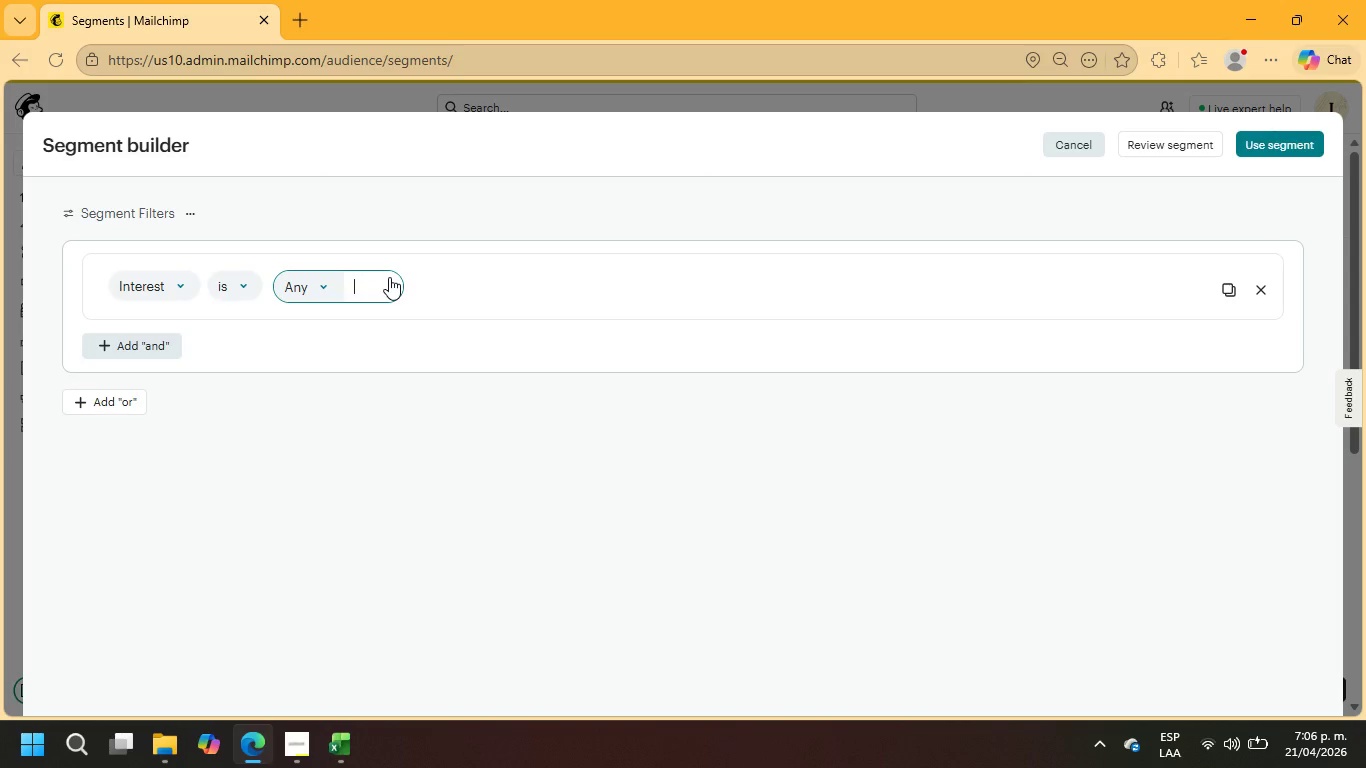 
type(Dance-Focus)
 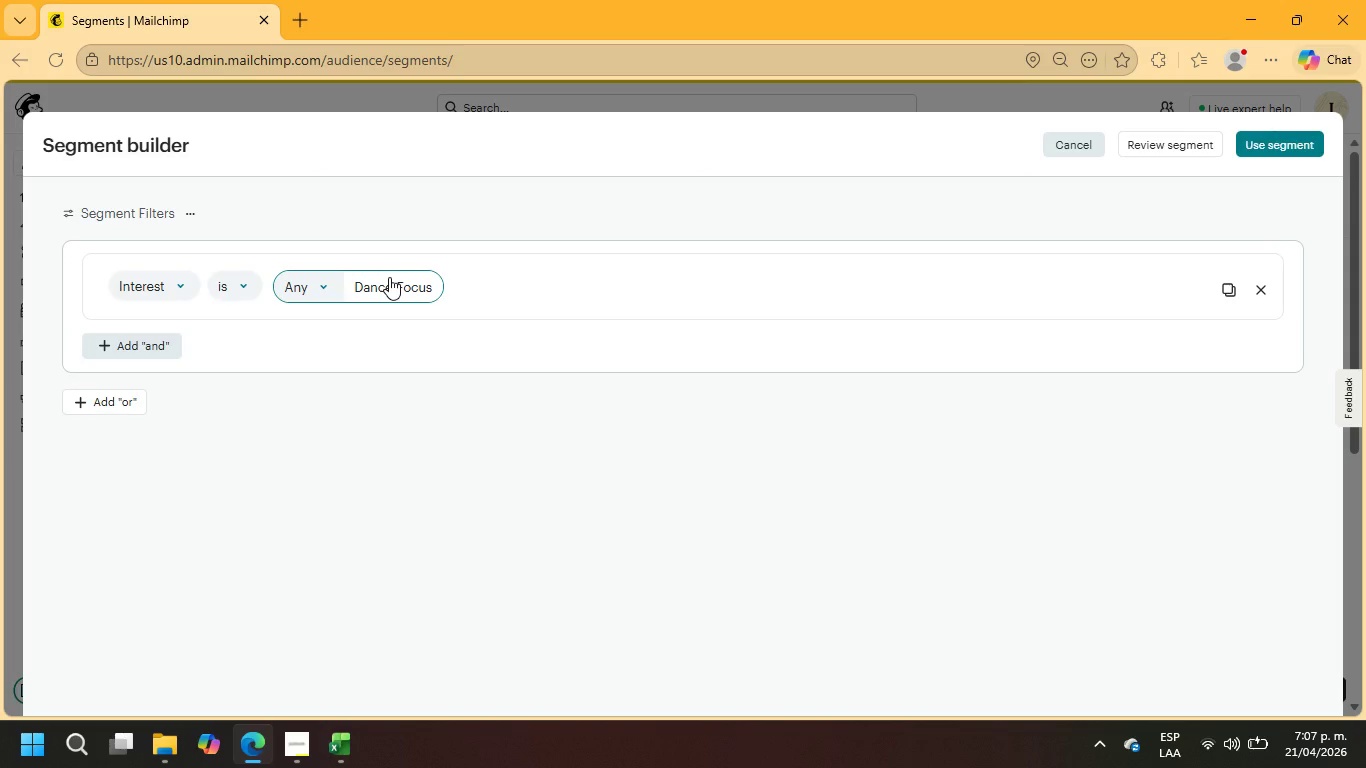 
left_click([298, 292])
 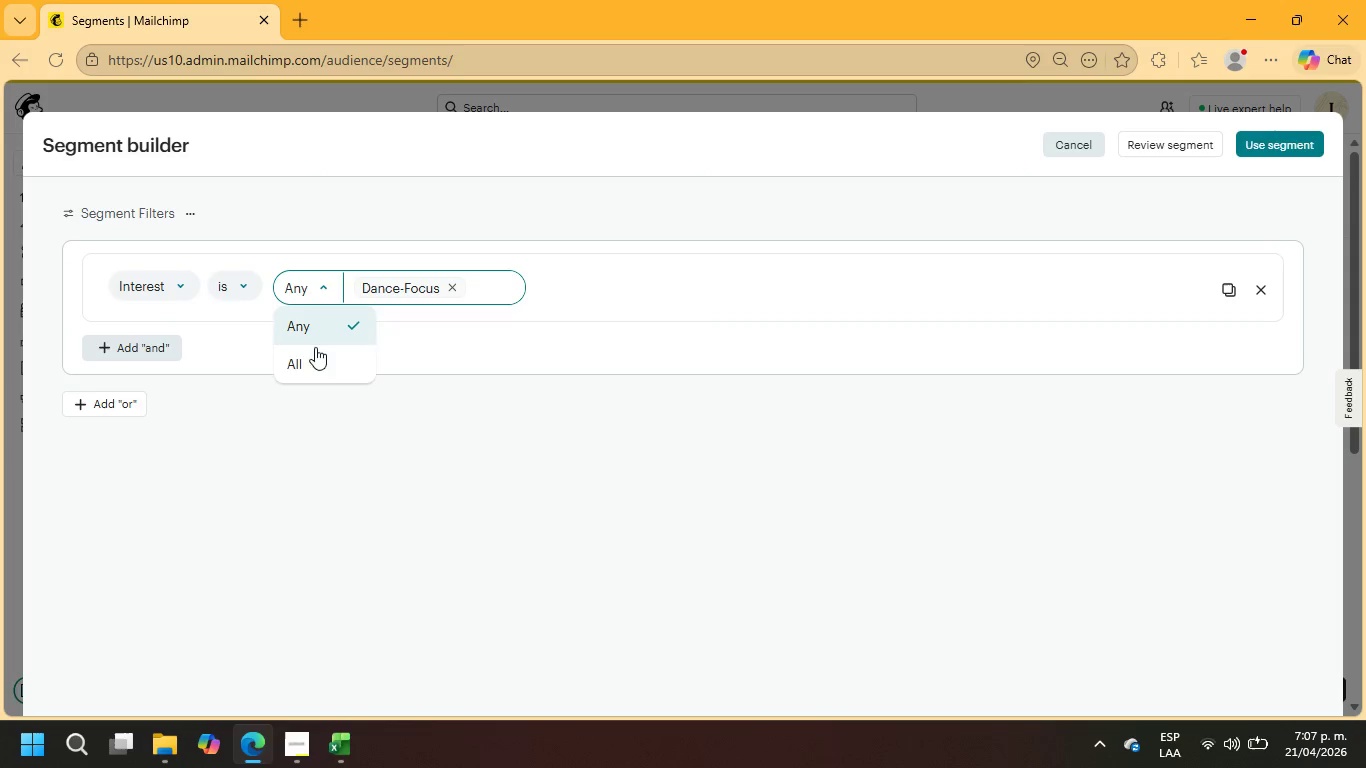 
left_click([317, 358])
 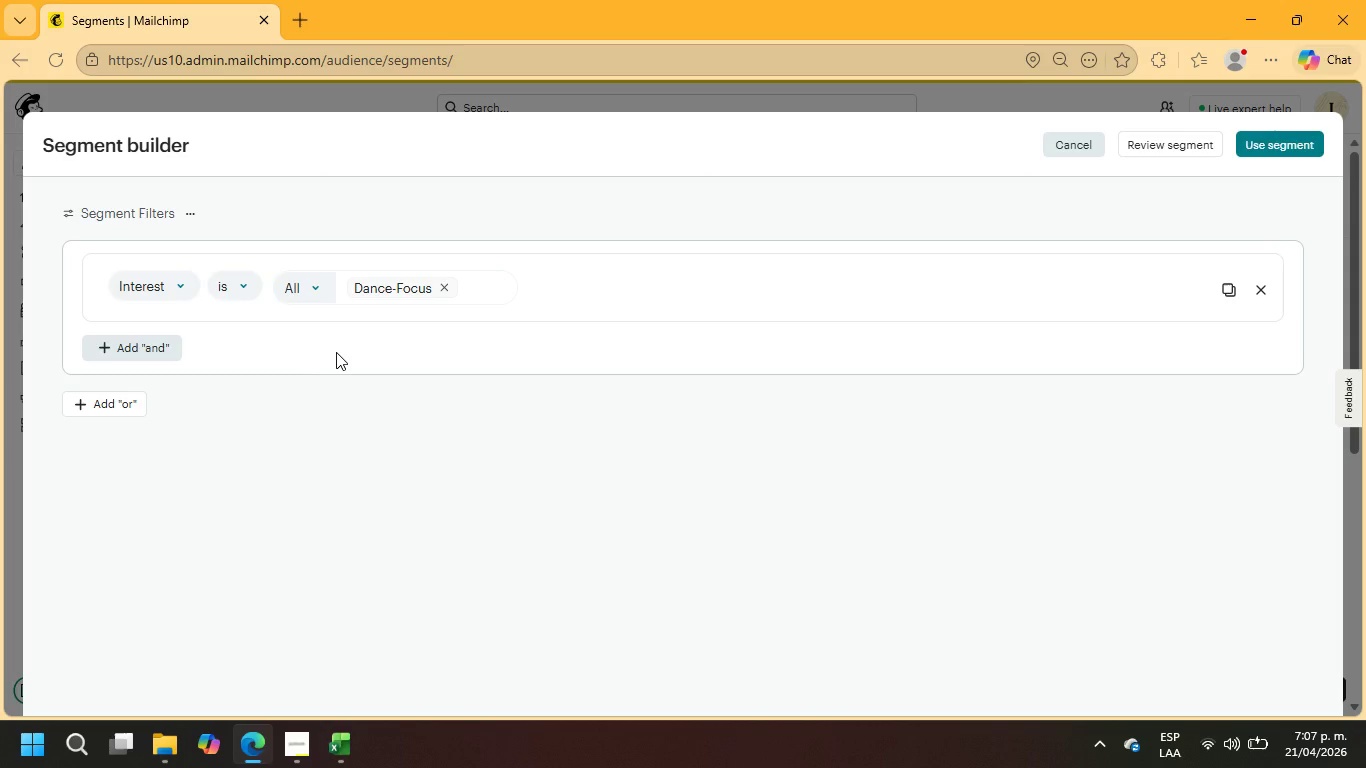 
left_click([149, 340])
 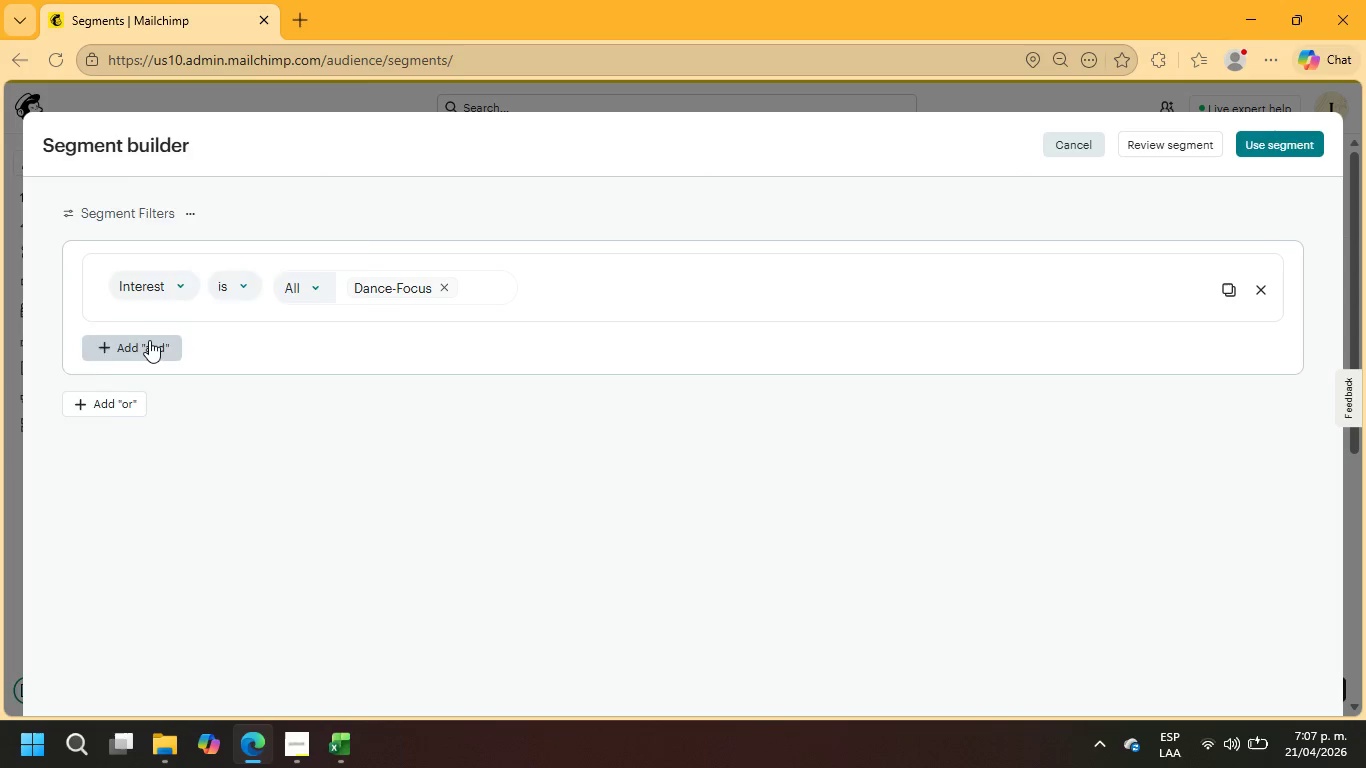 
mouse_move([168, 364])
 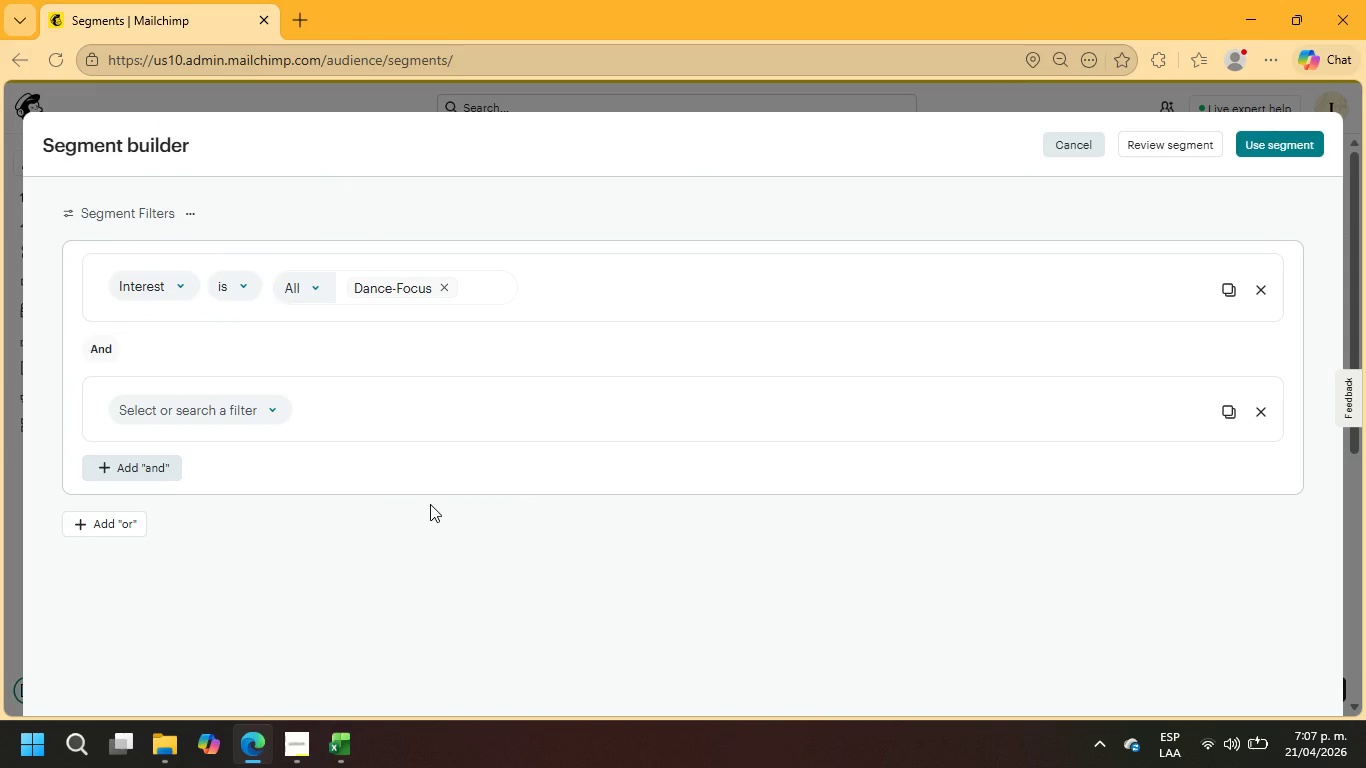 
wait(33.63)
 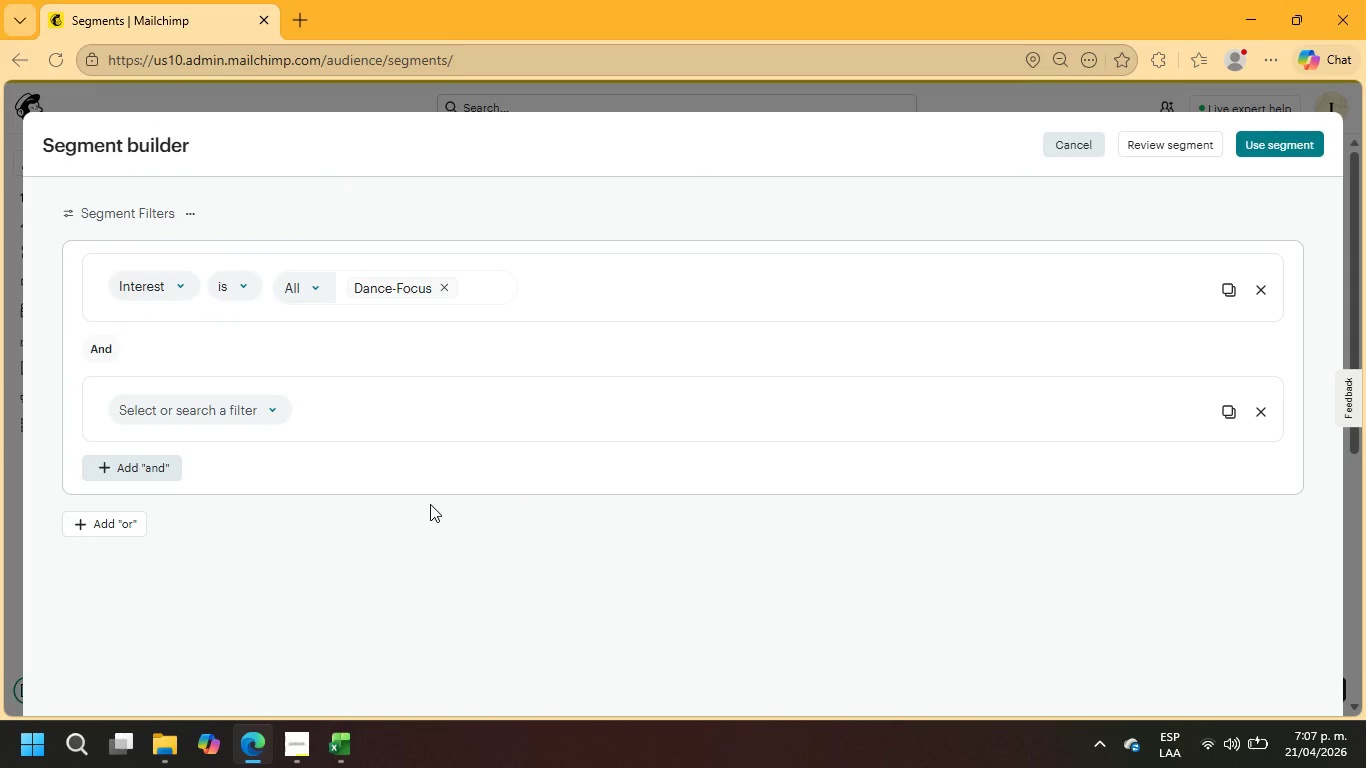 
left_click([289, 755])